 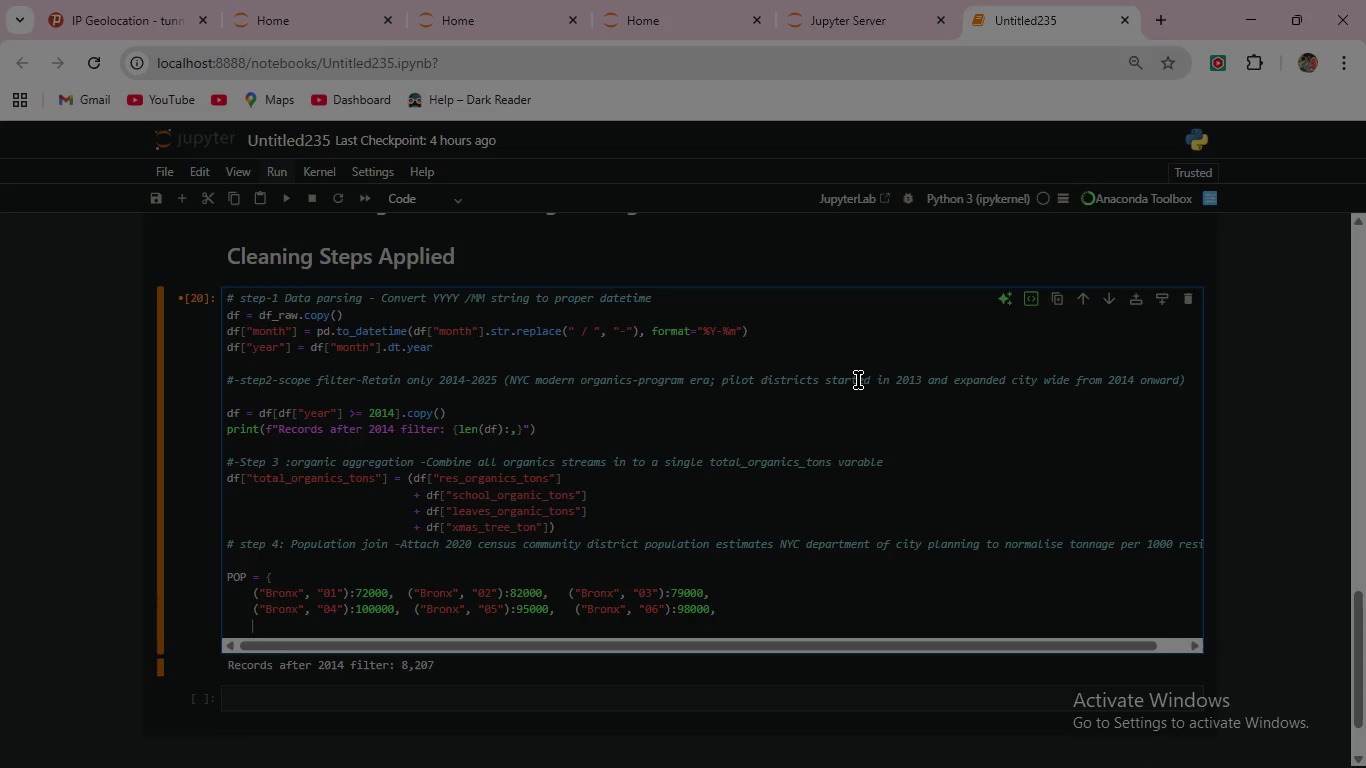 
key(Shift+9)
 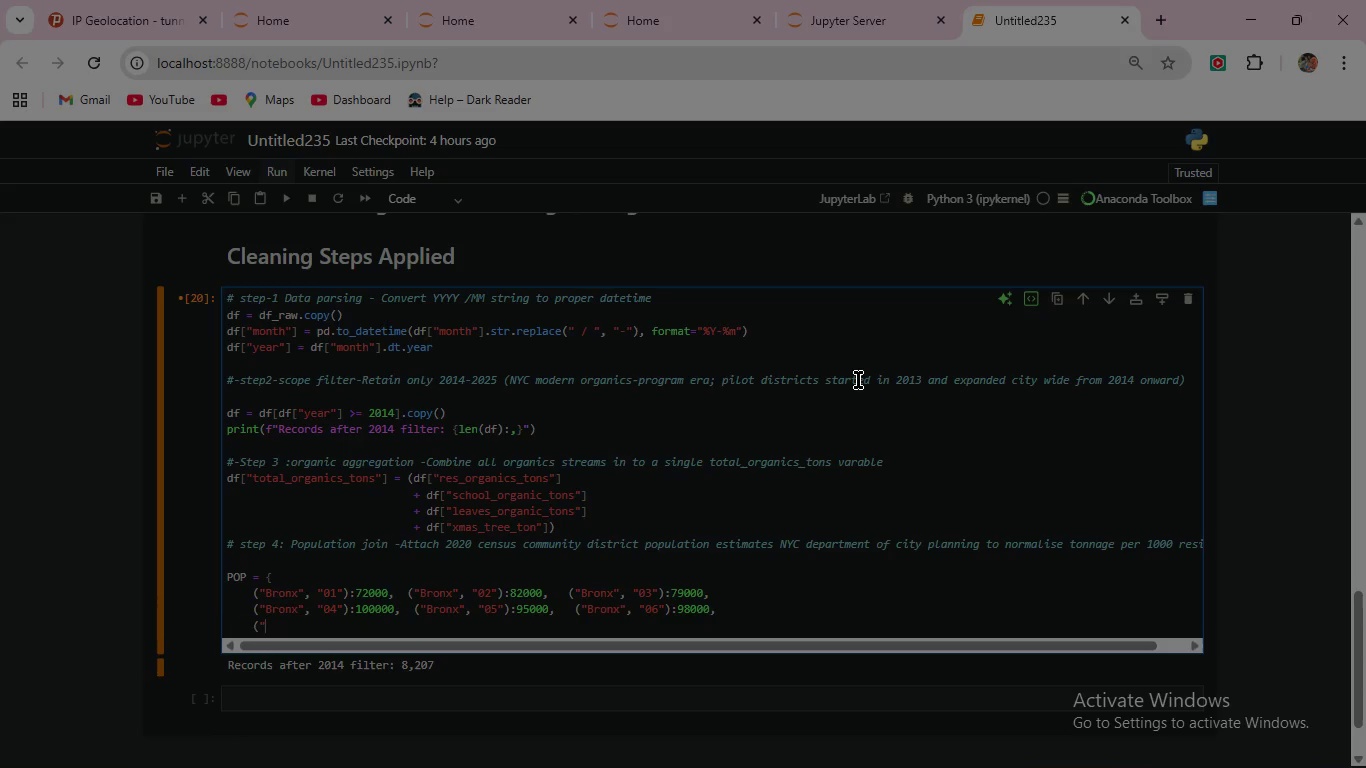 
key(Shift+Quote)
 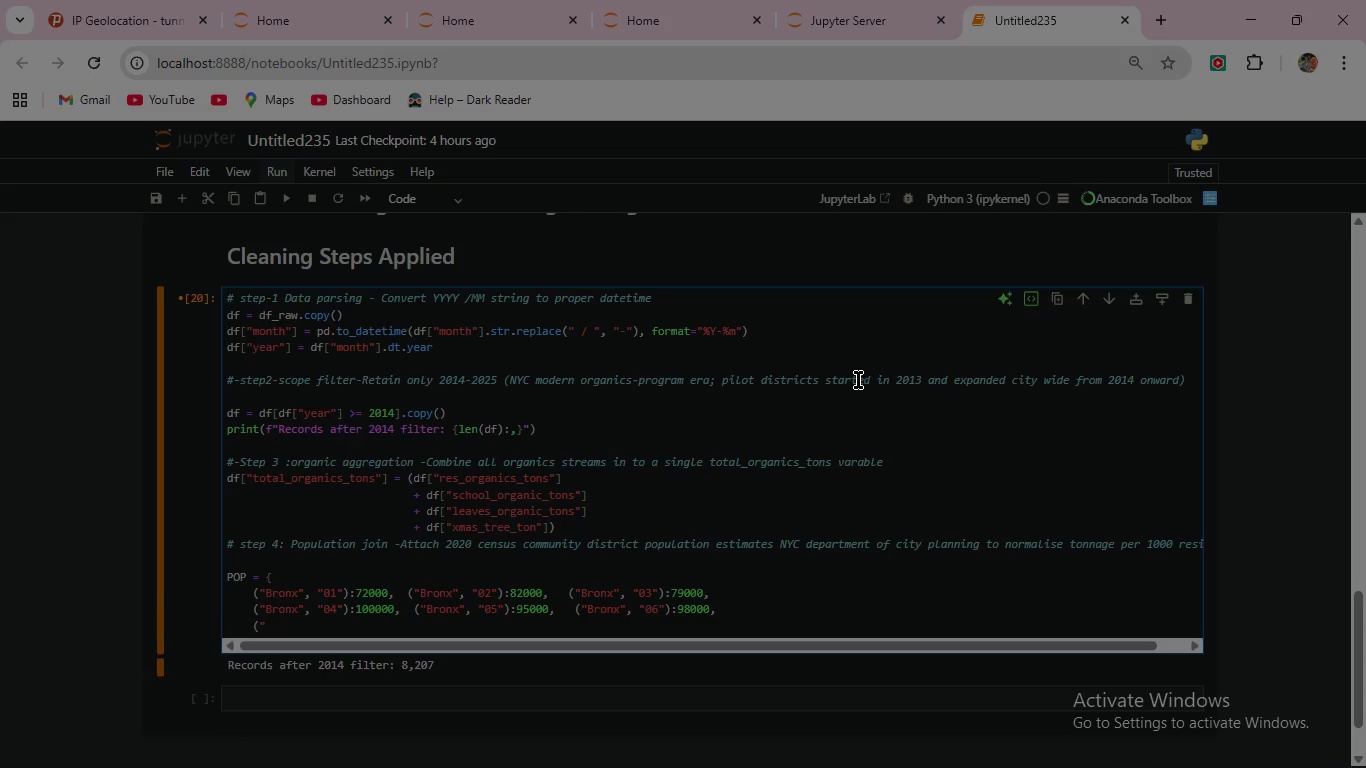 
type(Bronx", )
 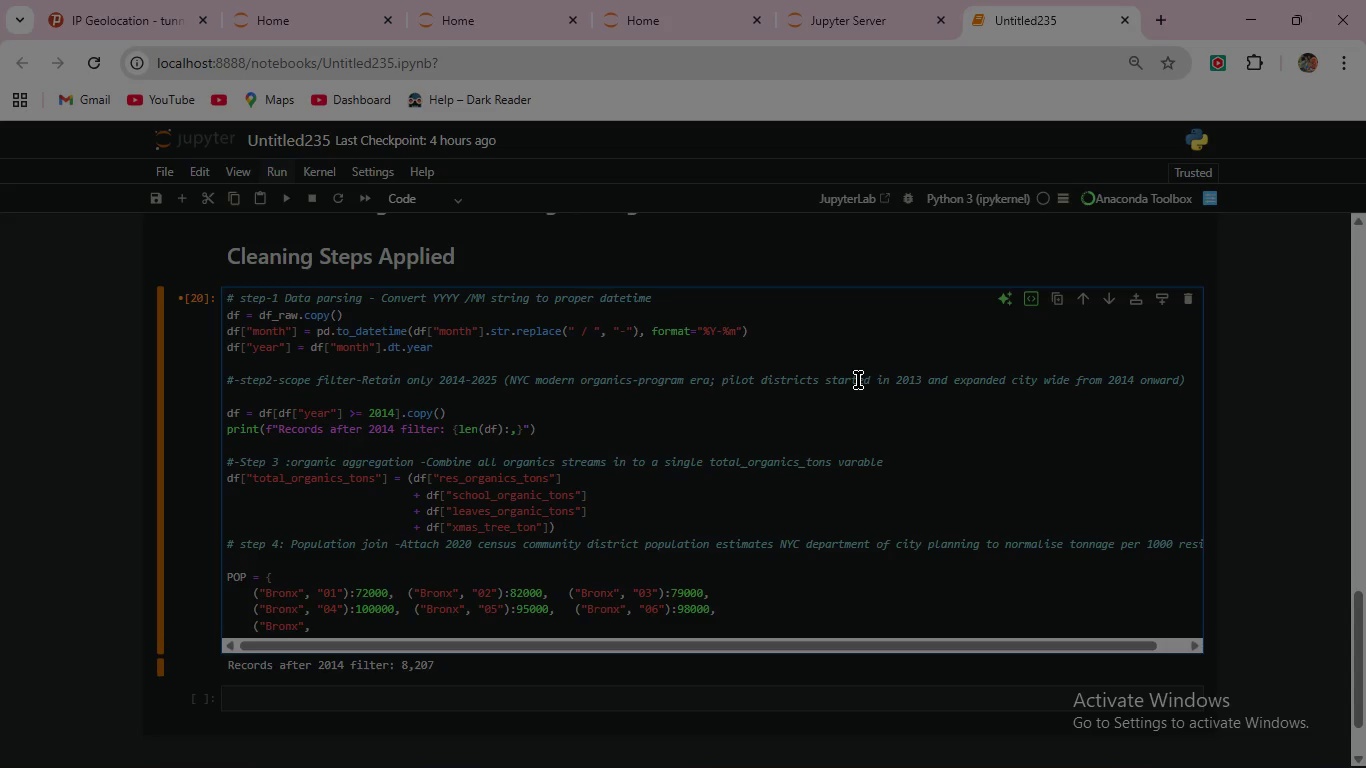 
type( )
key(Backspace)
type("07"))
 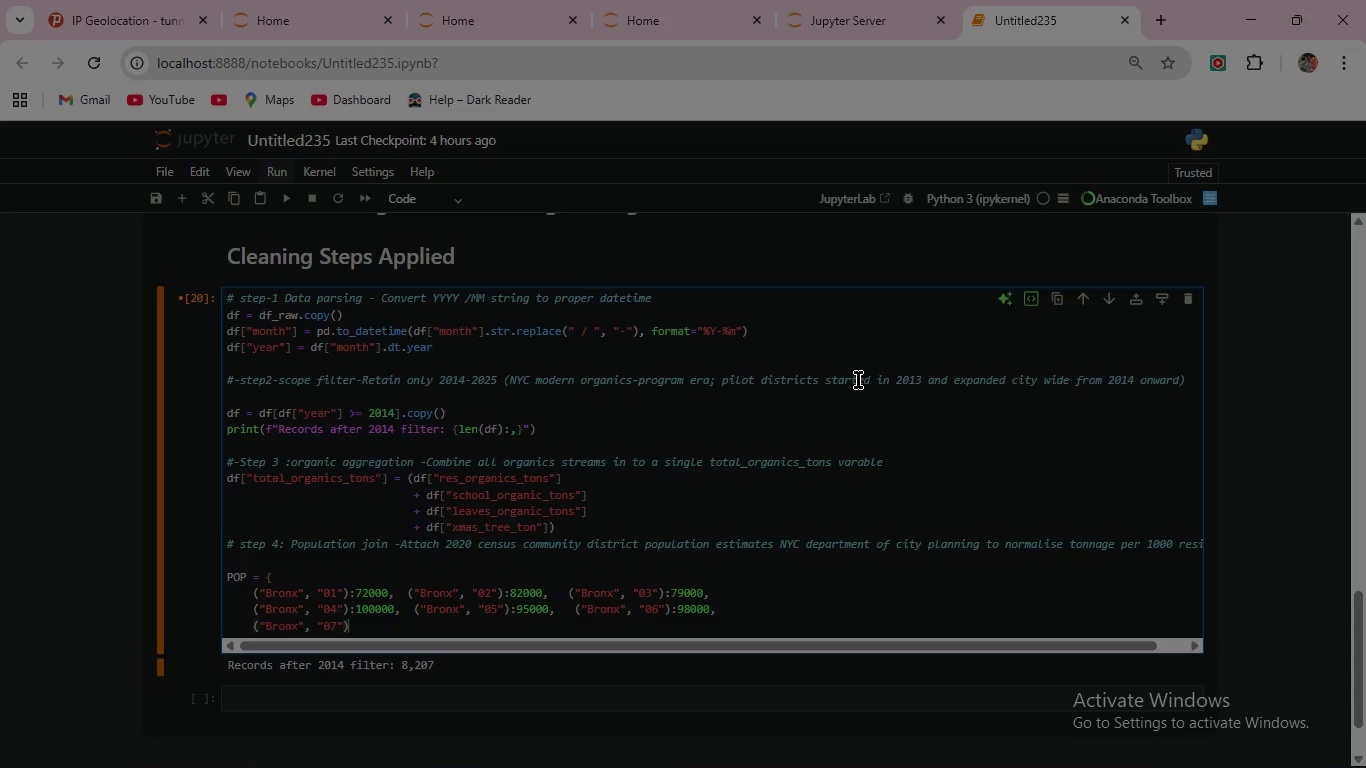 
key(Shift+ShiftRight)
 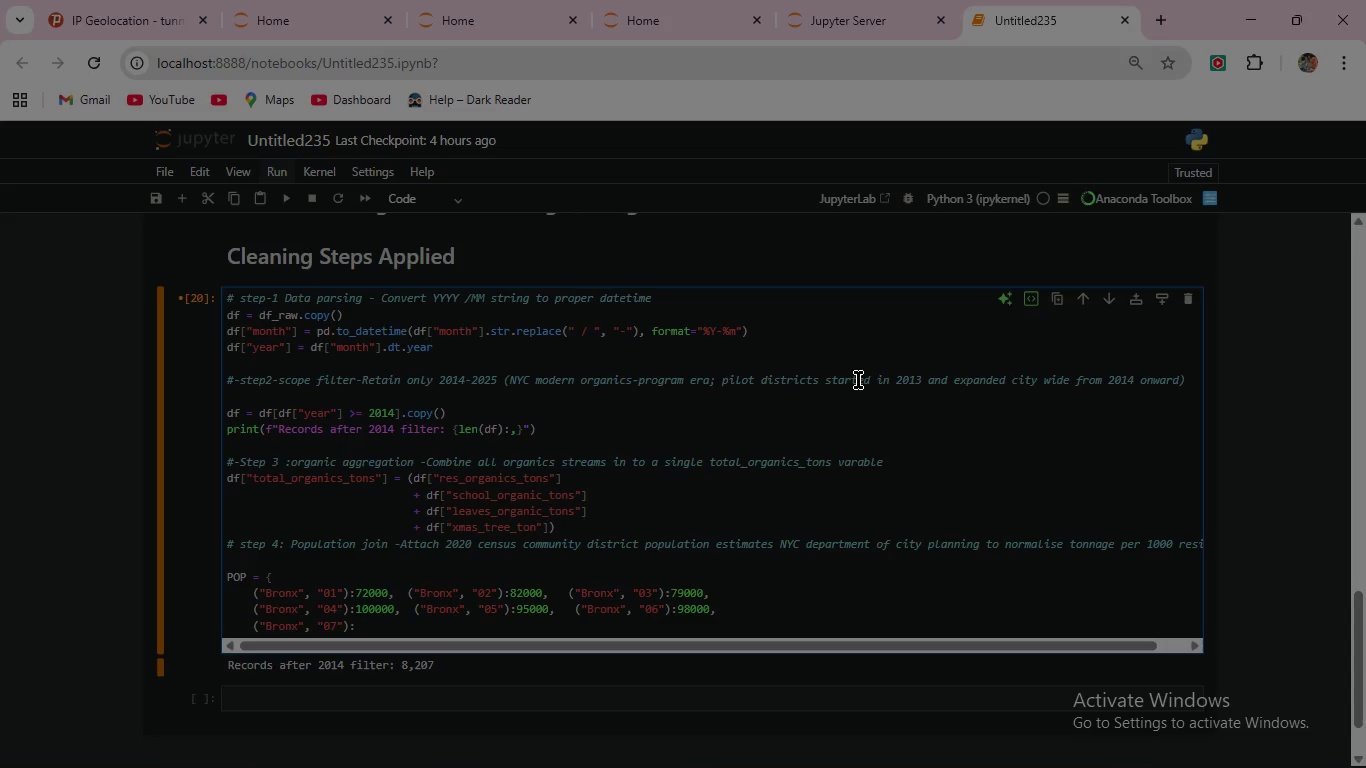 
key(Shift+Semicolon)
 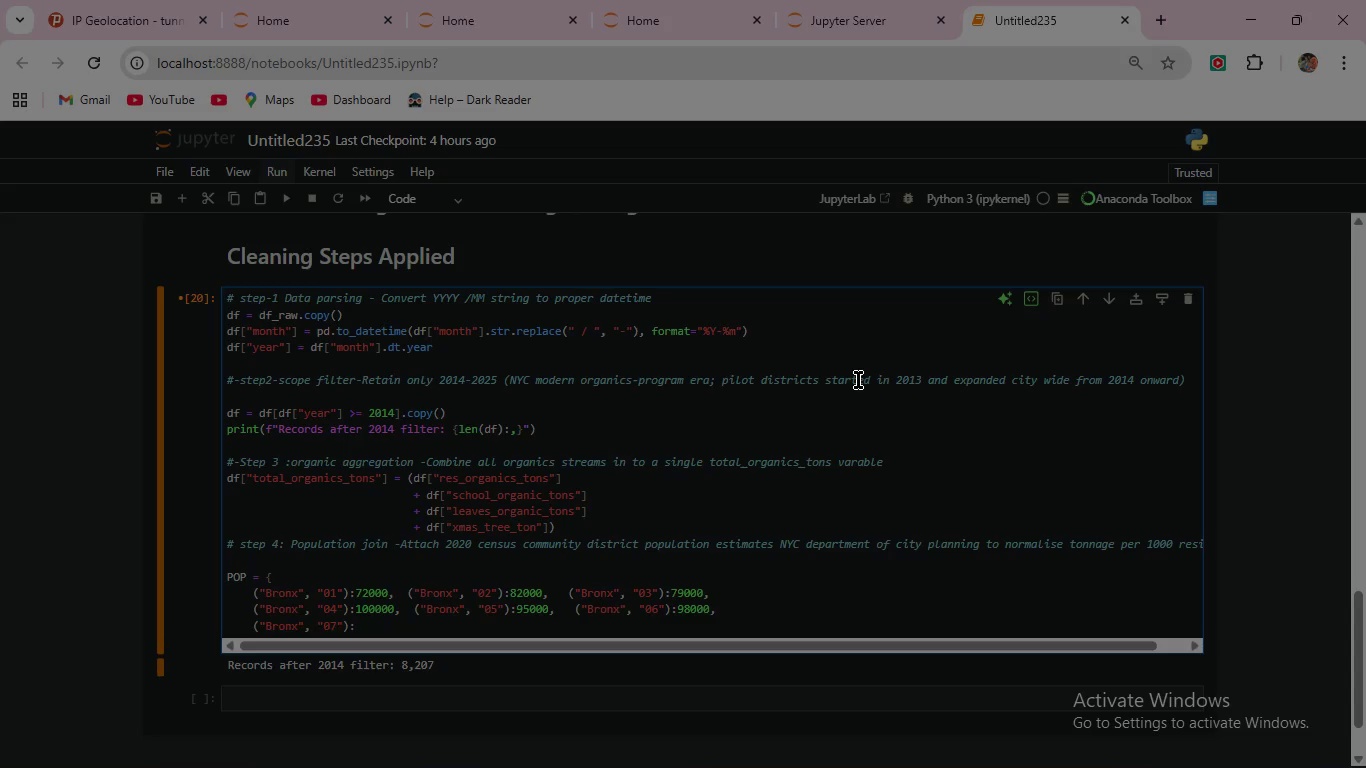 
wait(6.09)
 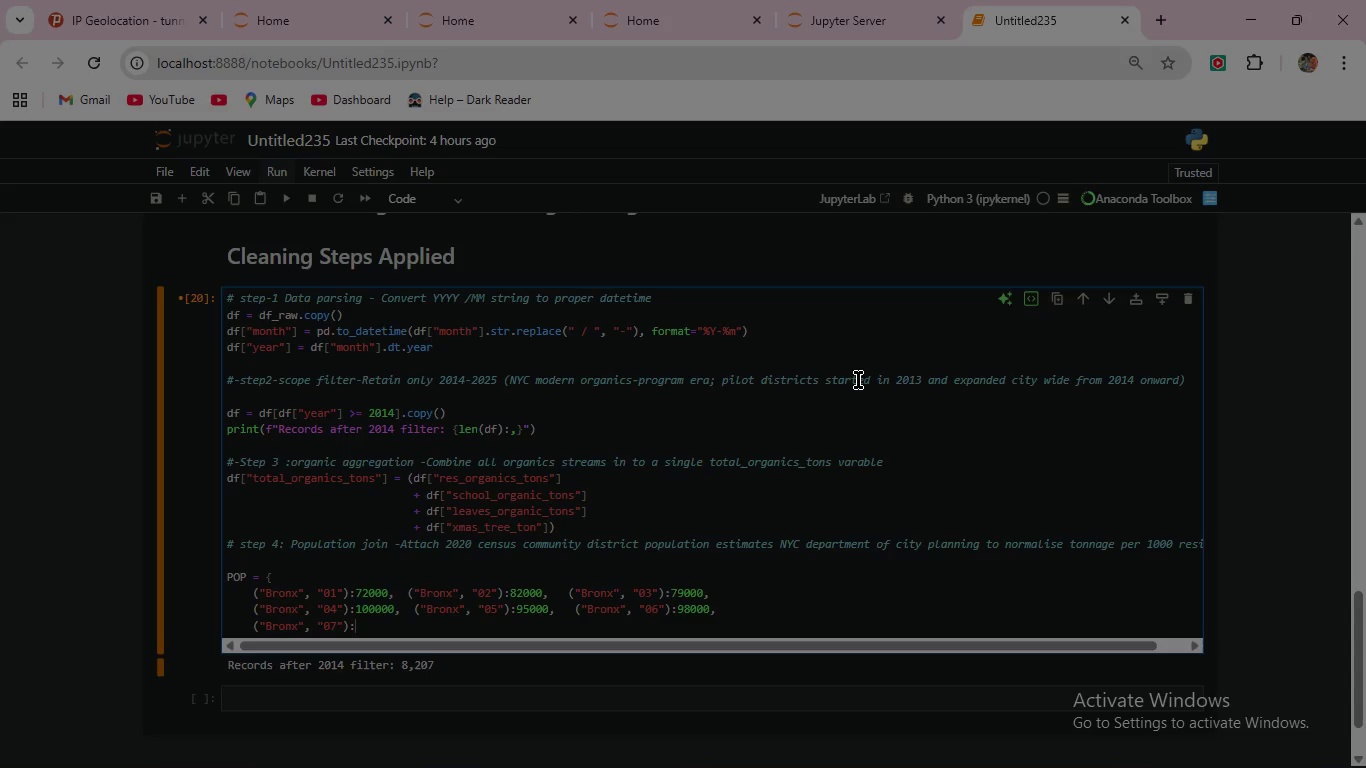 
type(80000)
 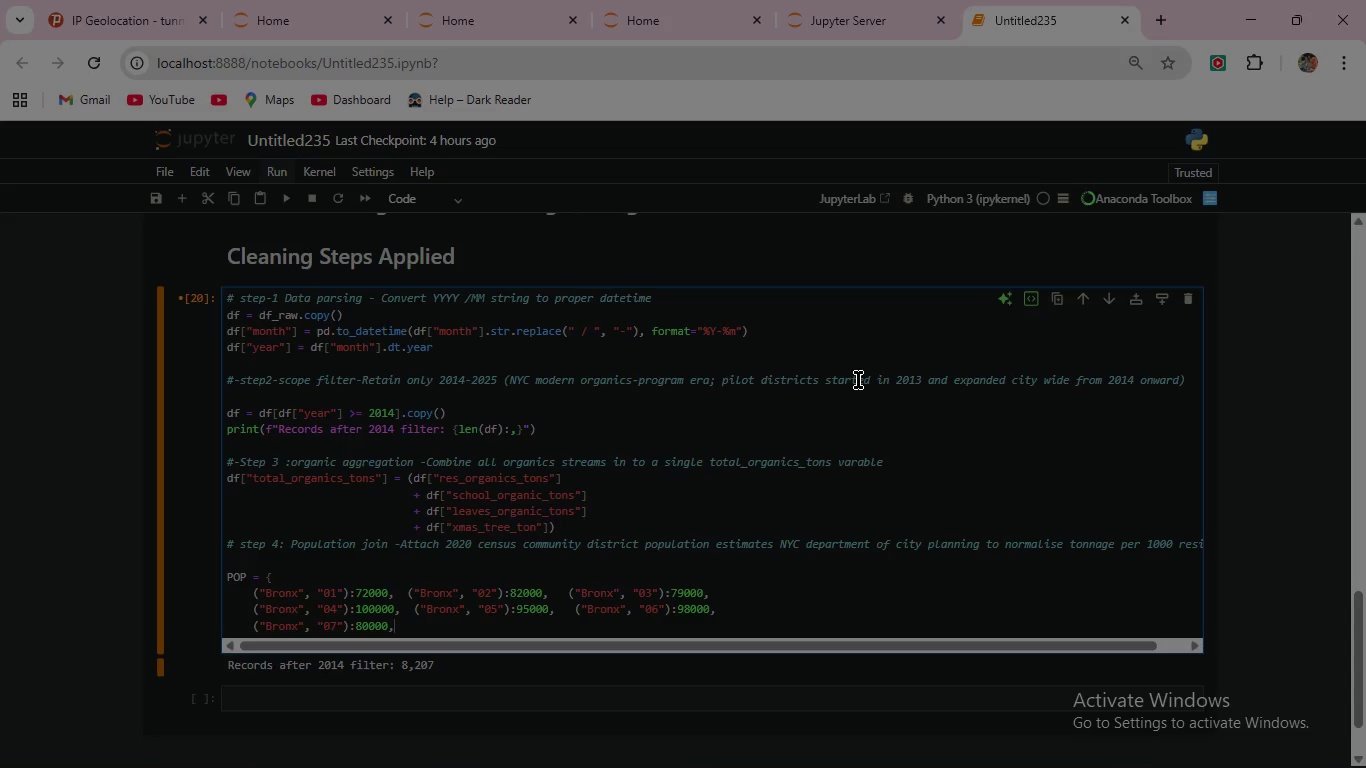 
key(Comma)
 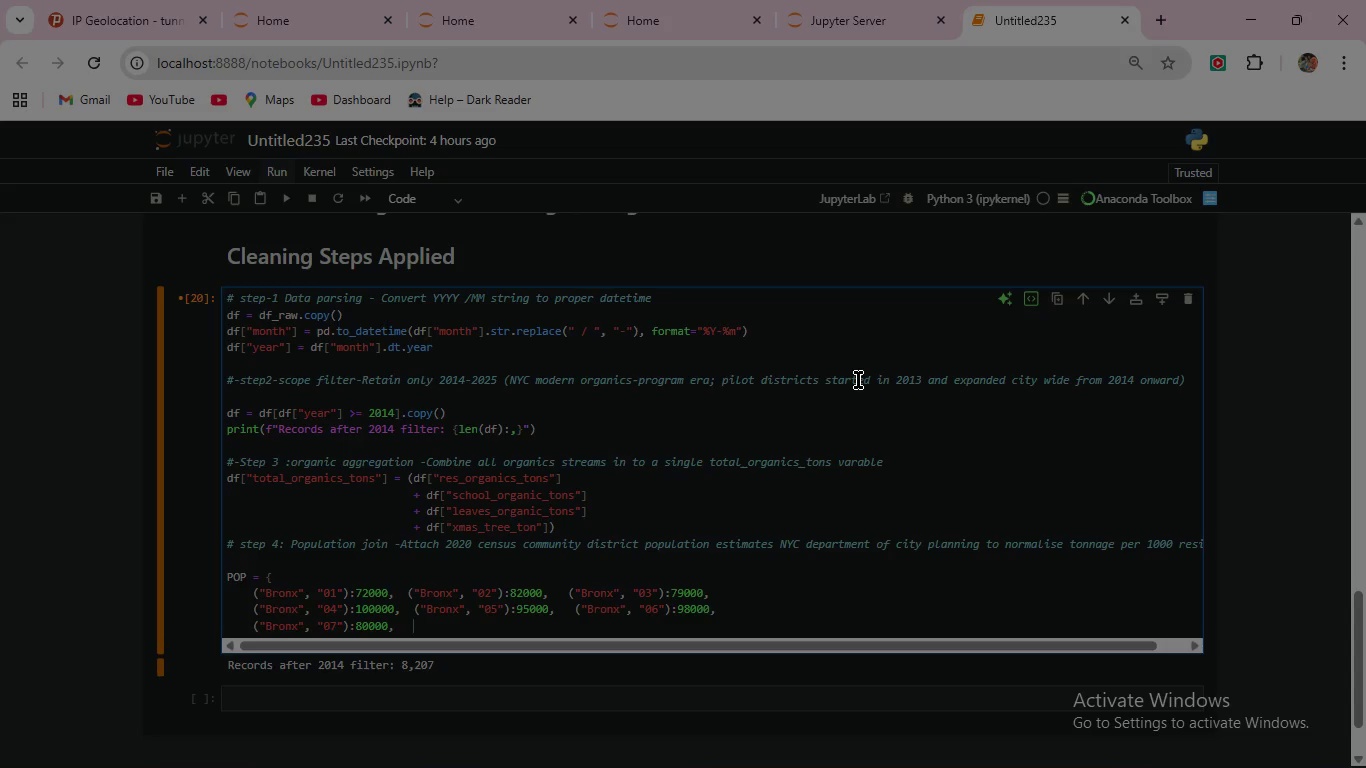 
key(Space)
 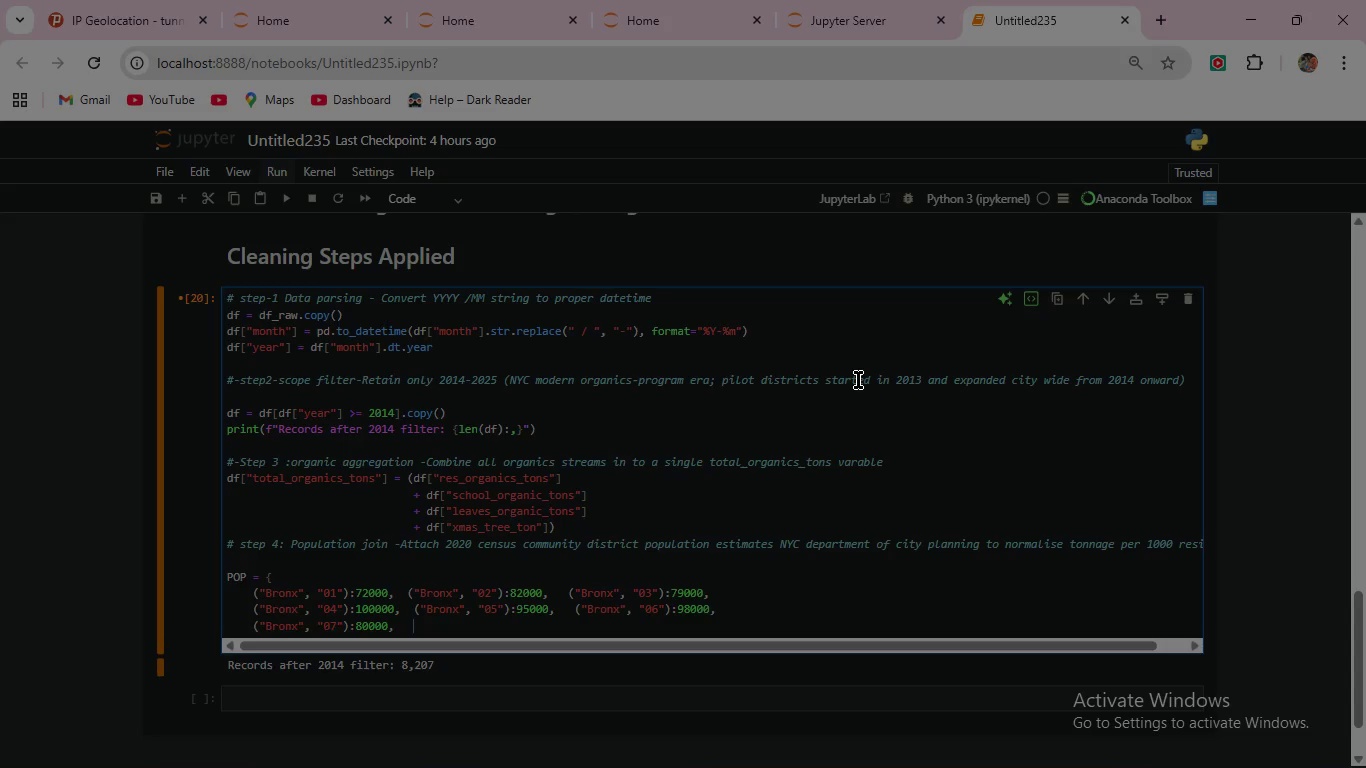 
key(Space)
 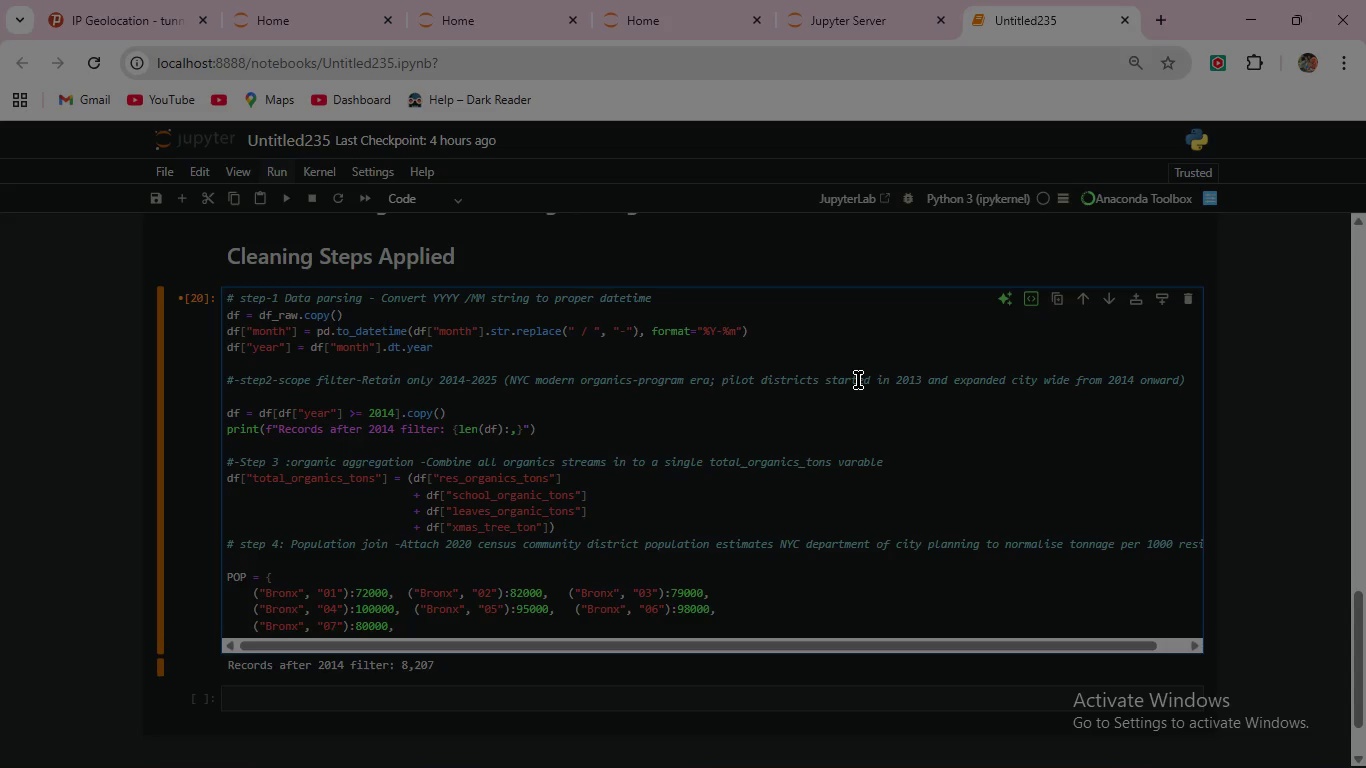 
key(Space)
 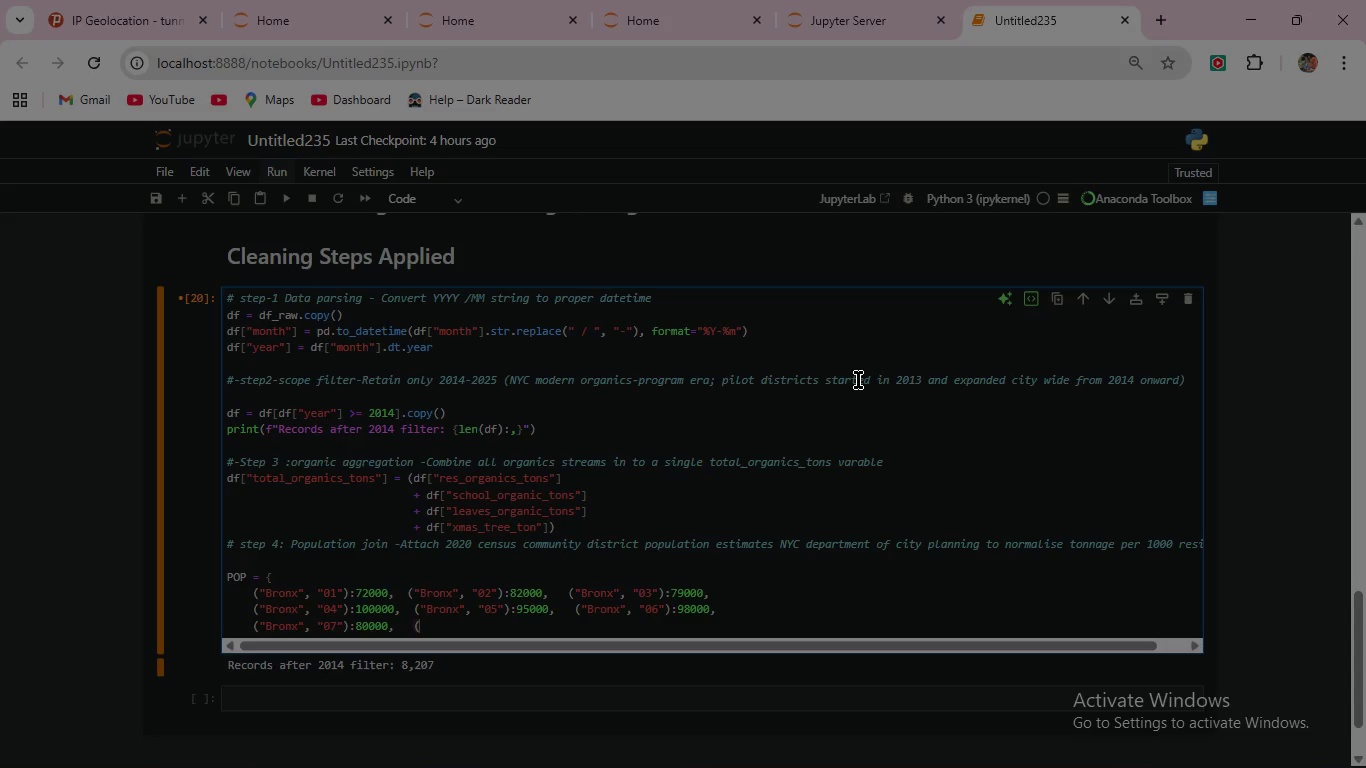 
key(Shift+9)
 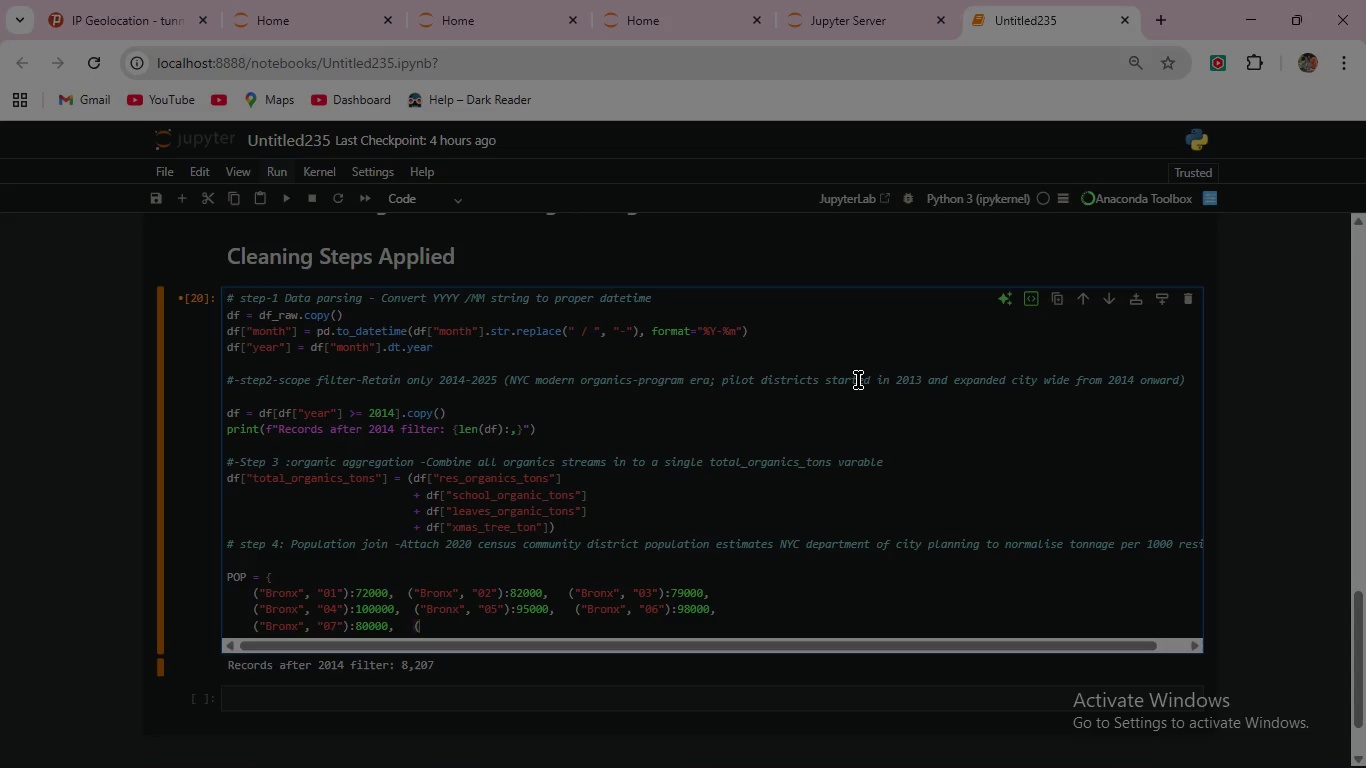 
wait(9.14)
 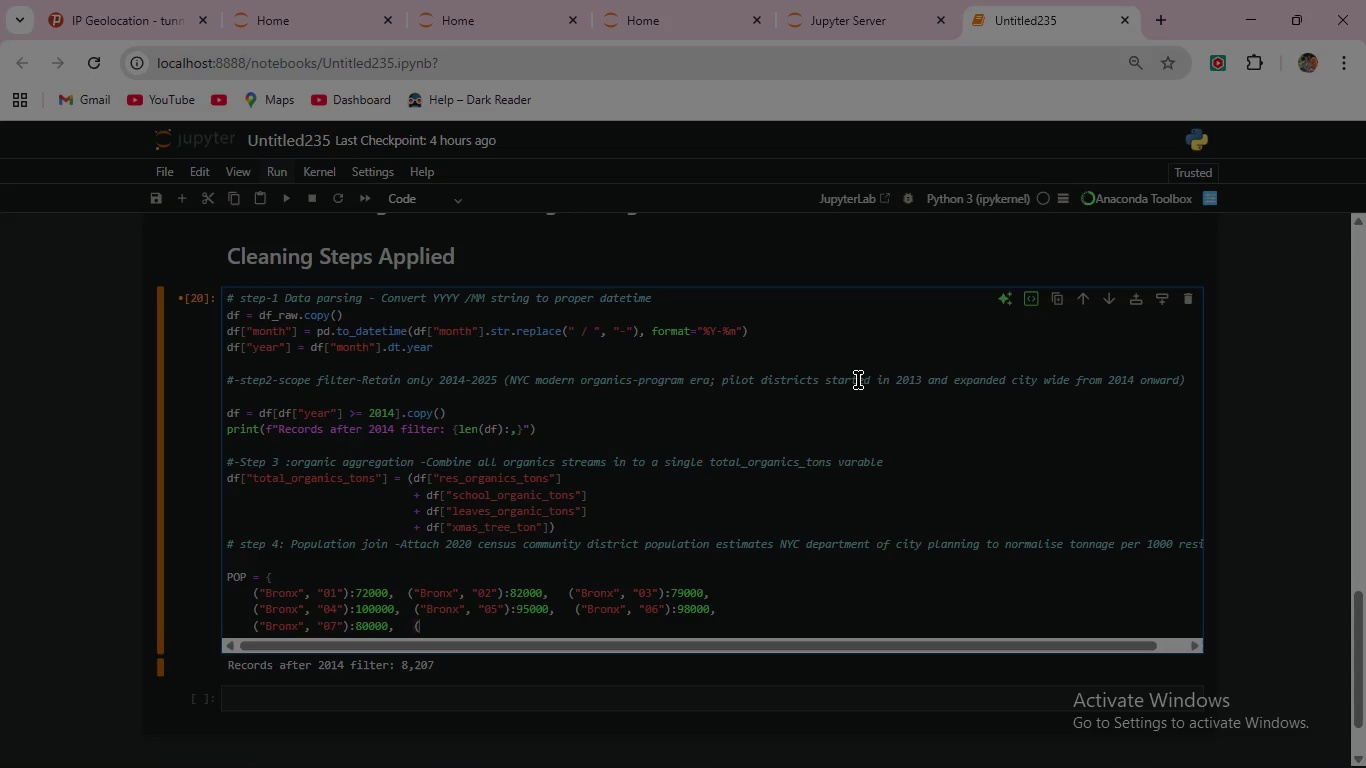 
type("Bronx", )
 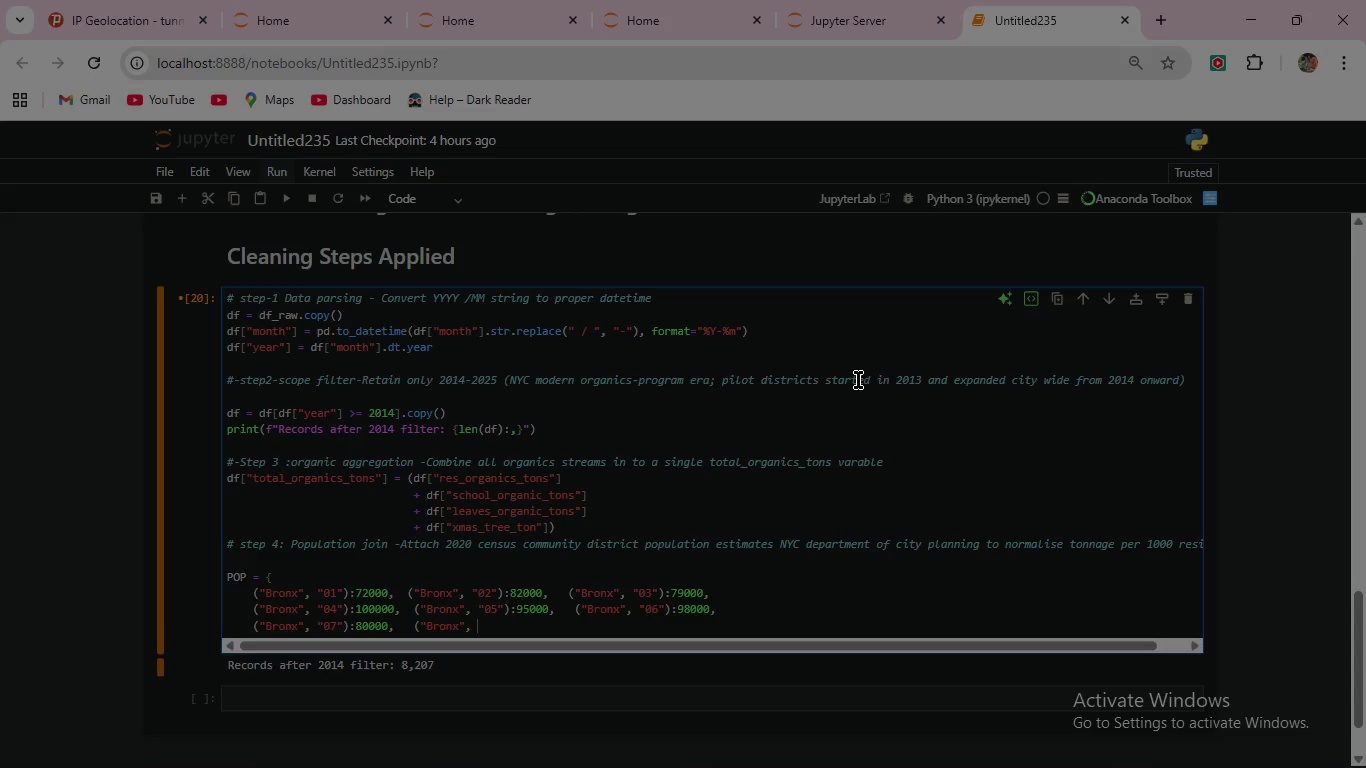 
type( )
key(Backspace)
type("08):)
 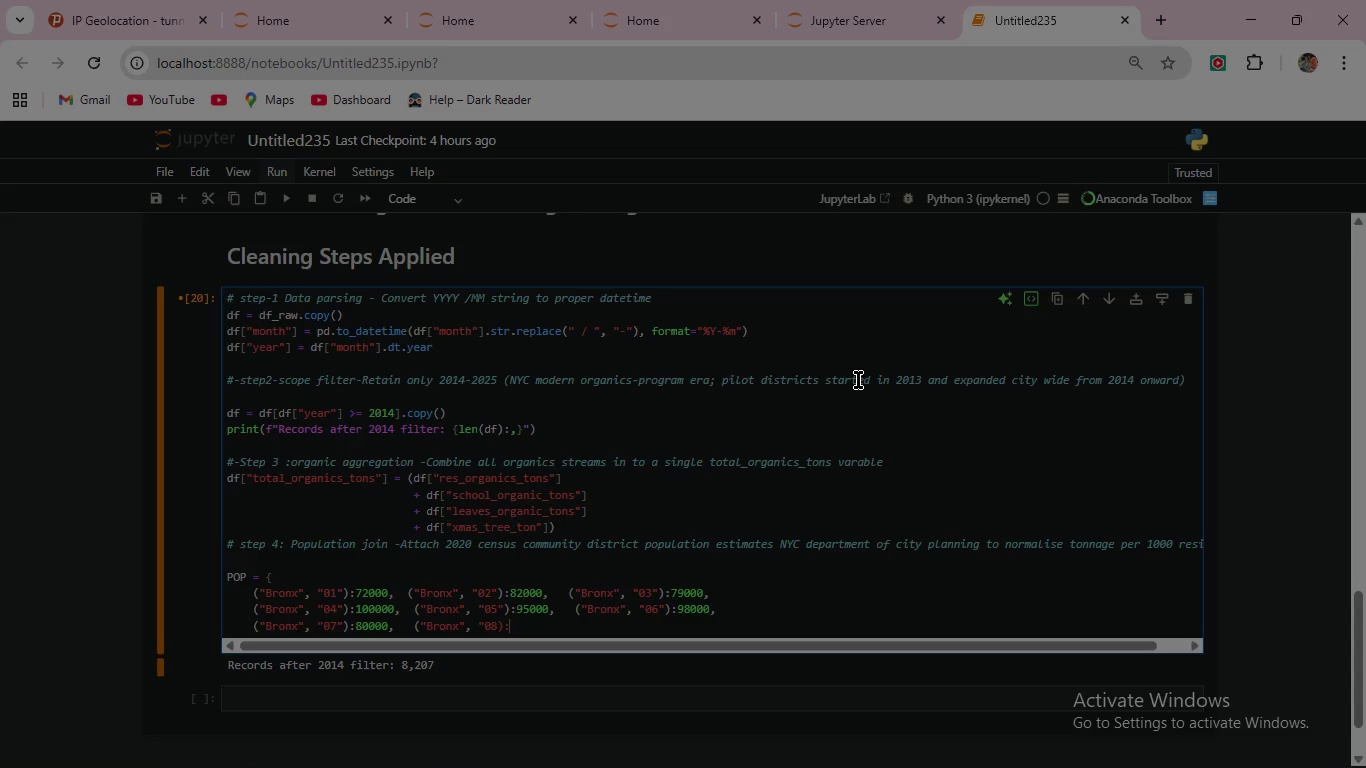 
key(Backspace)
 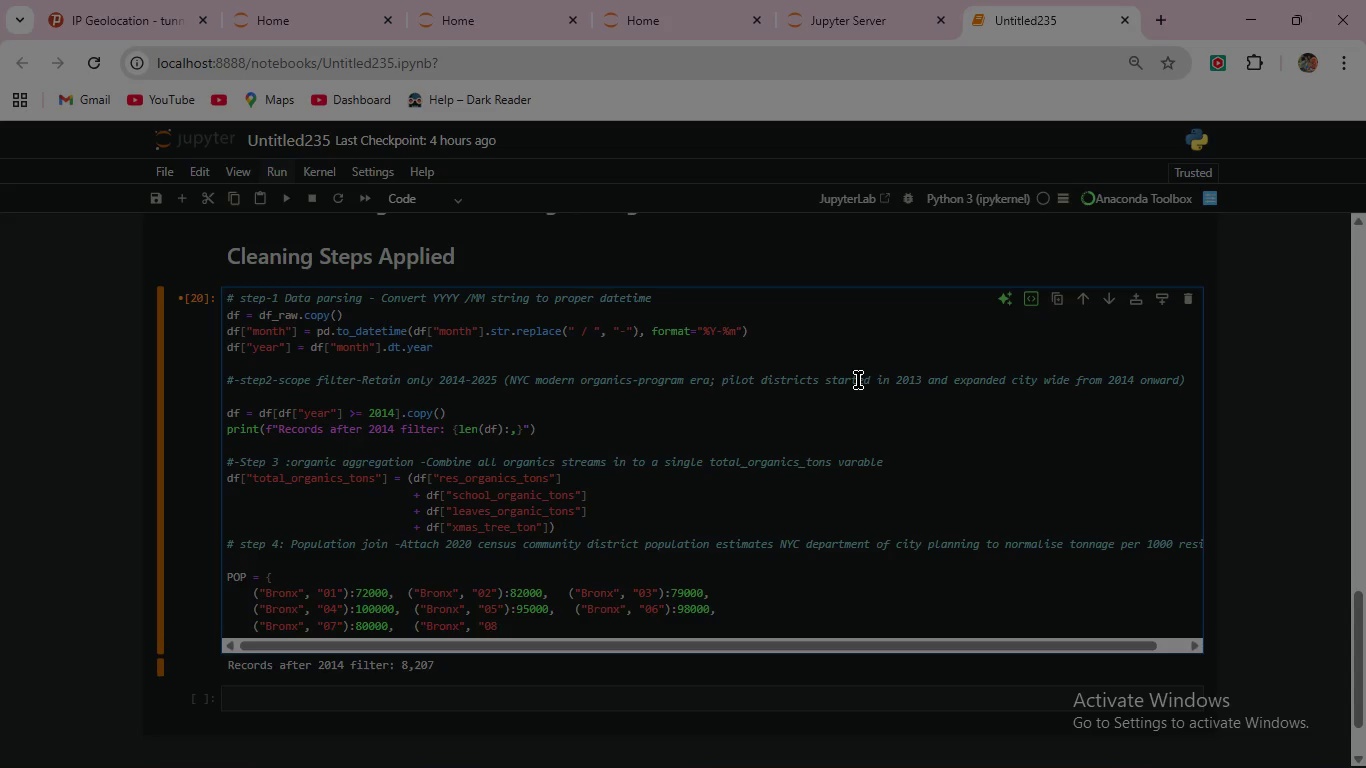 
key(Backspace)
 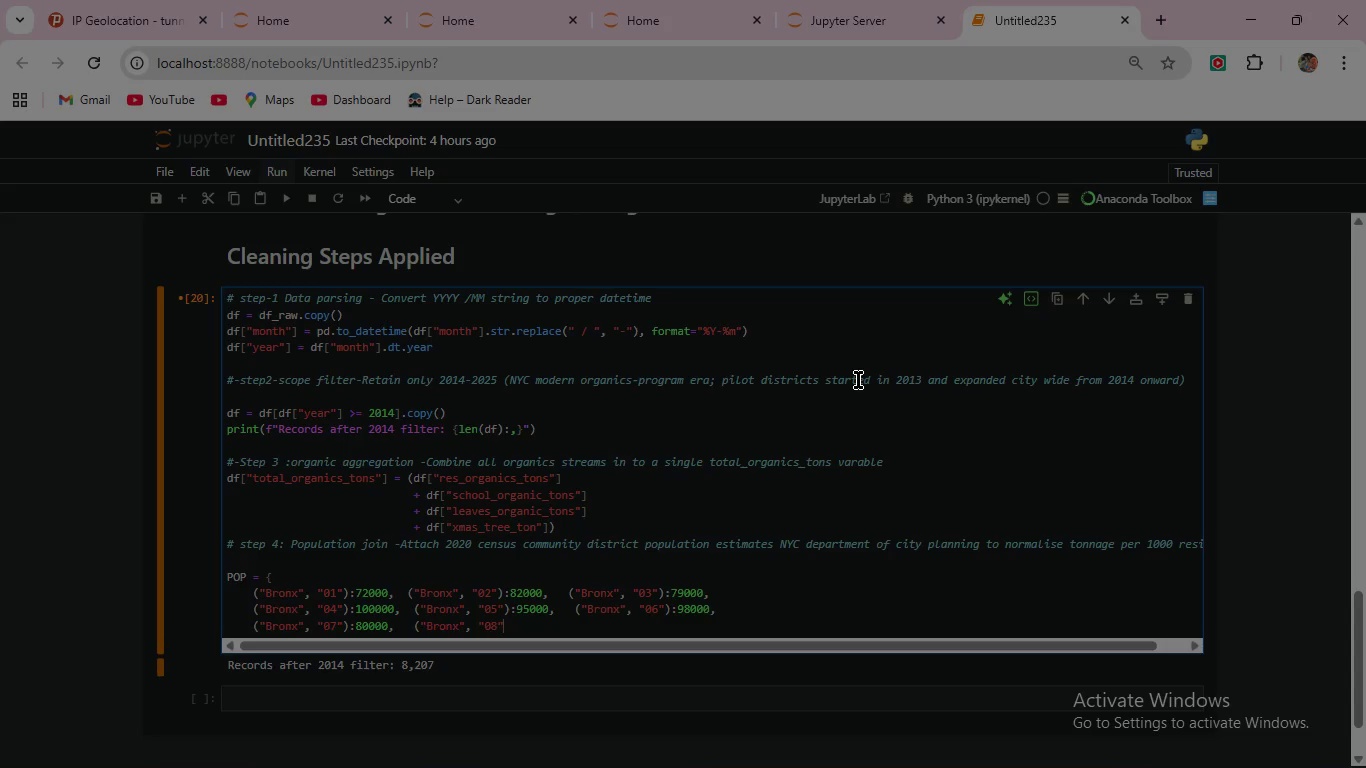 
key(Shift+ShiftRight)
 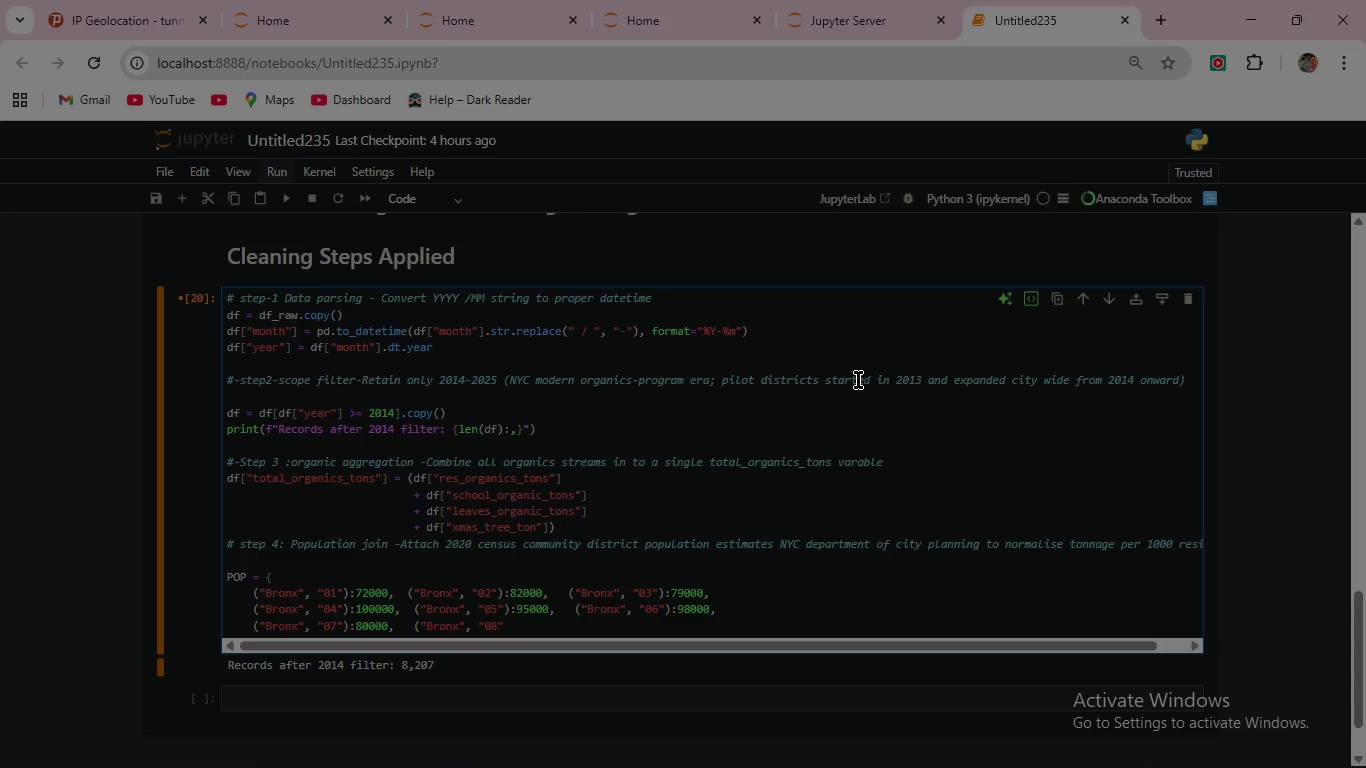 
key(Shift+Quote)
 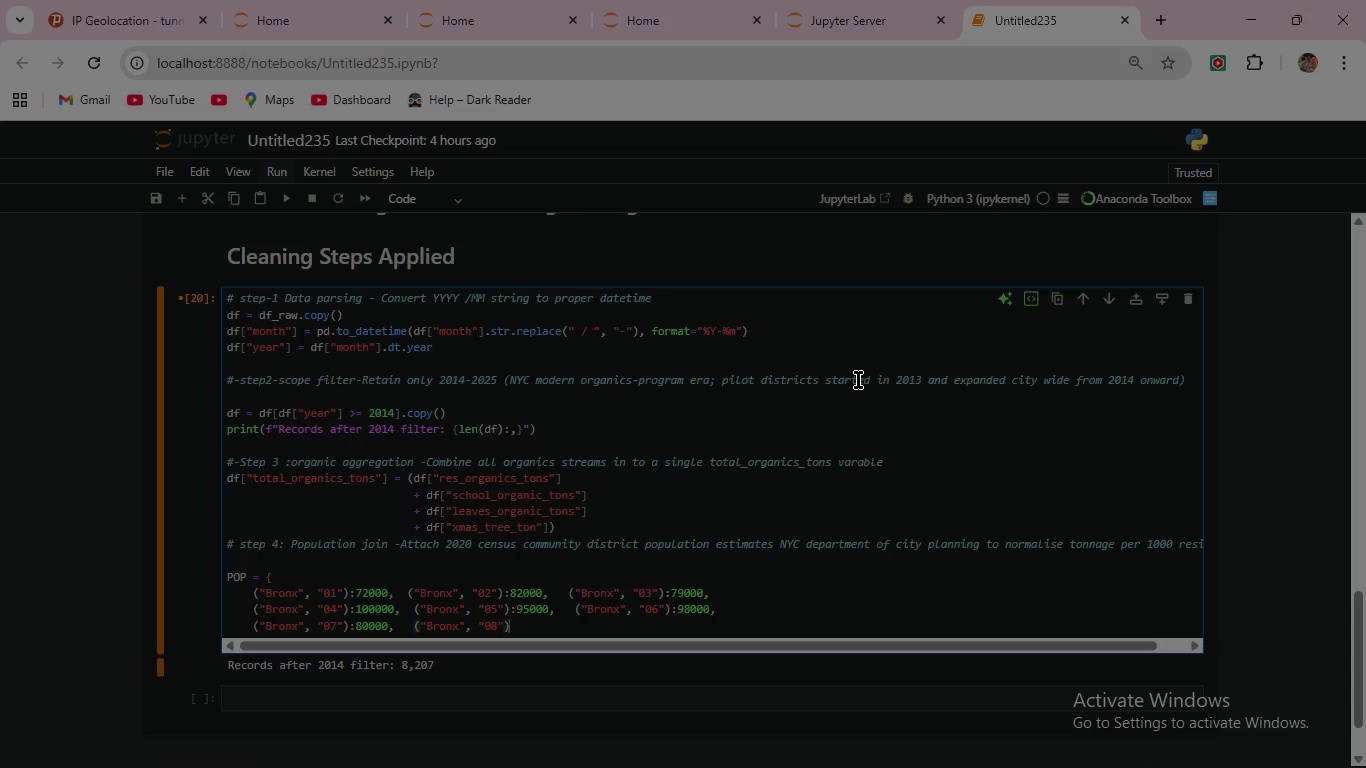 
key(Shift+0)
 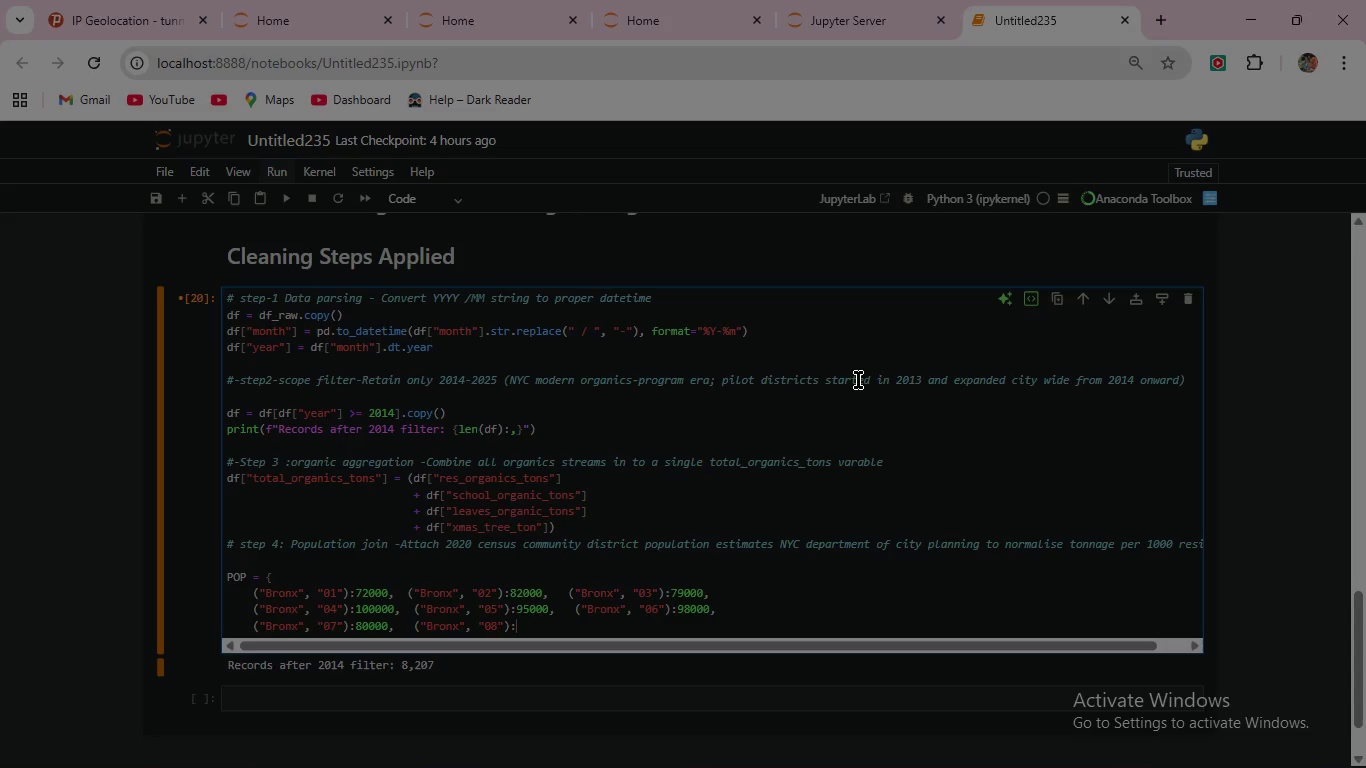 
key(Shift+Semicolon)
 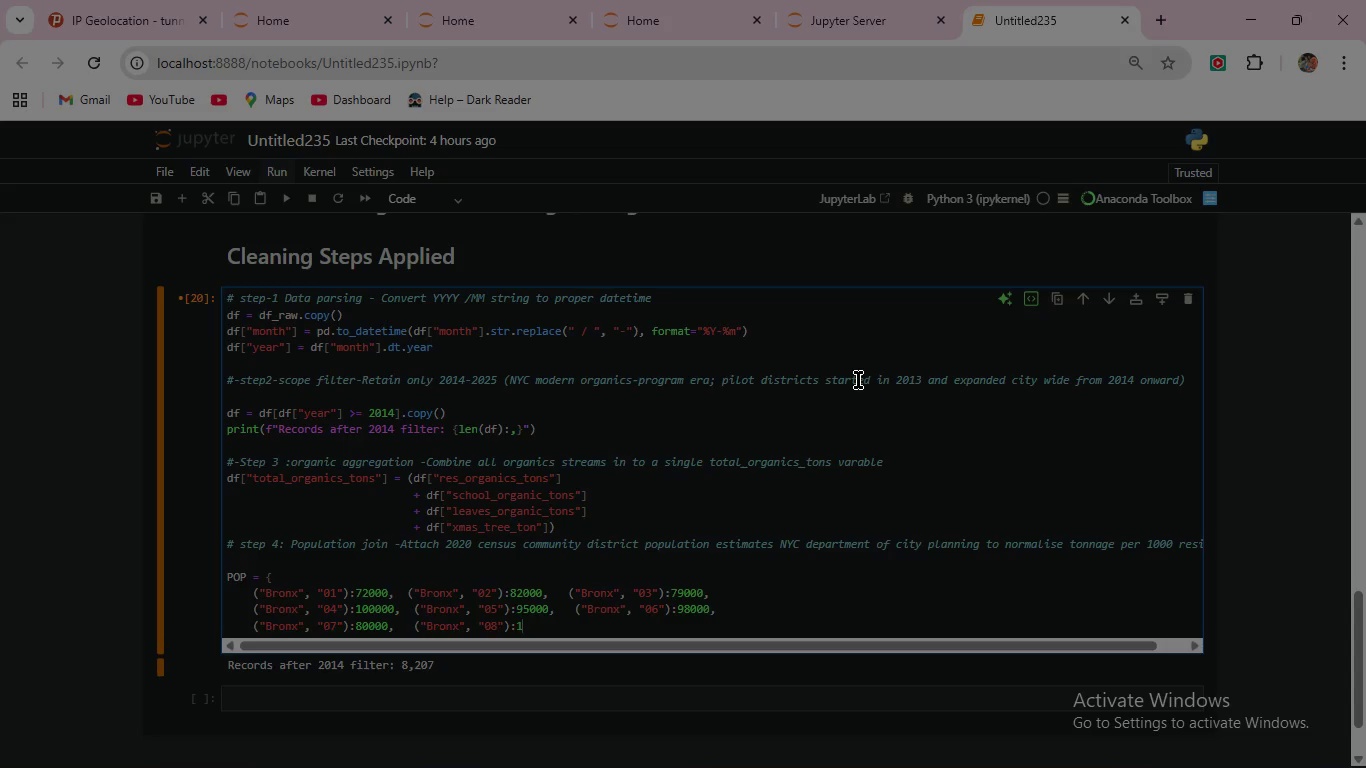 
type(118000,   )
 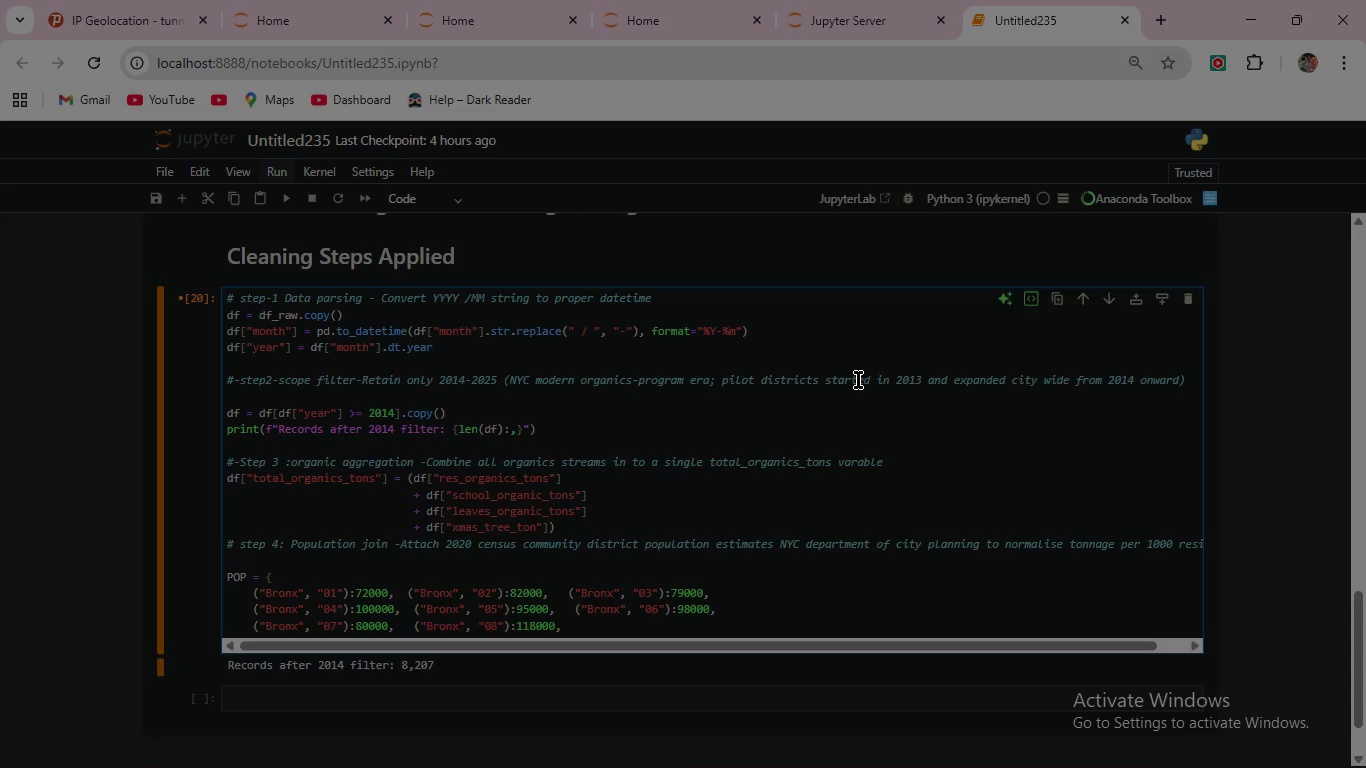 
wait(8.03)
 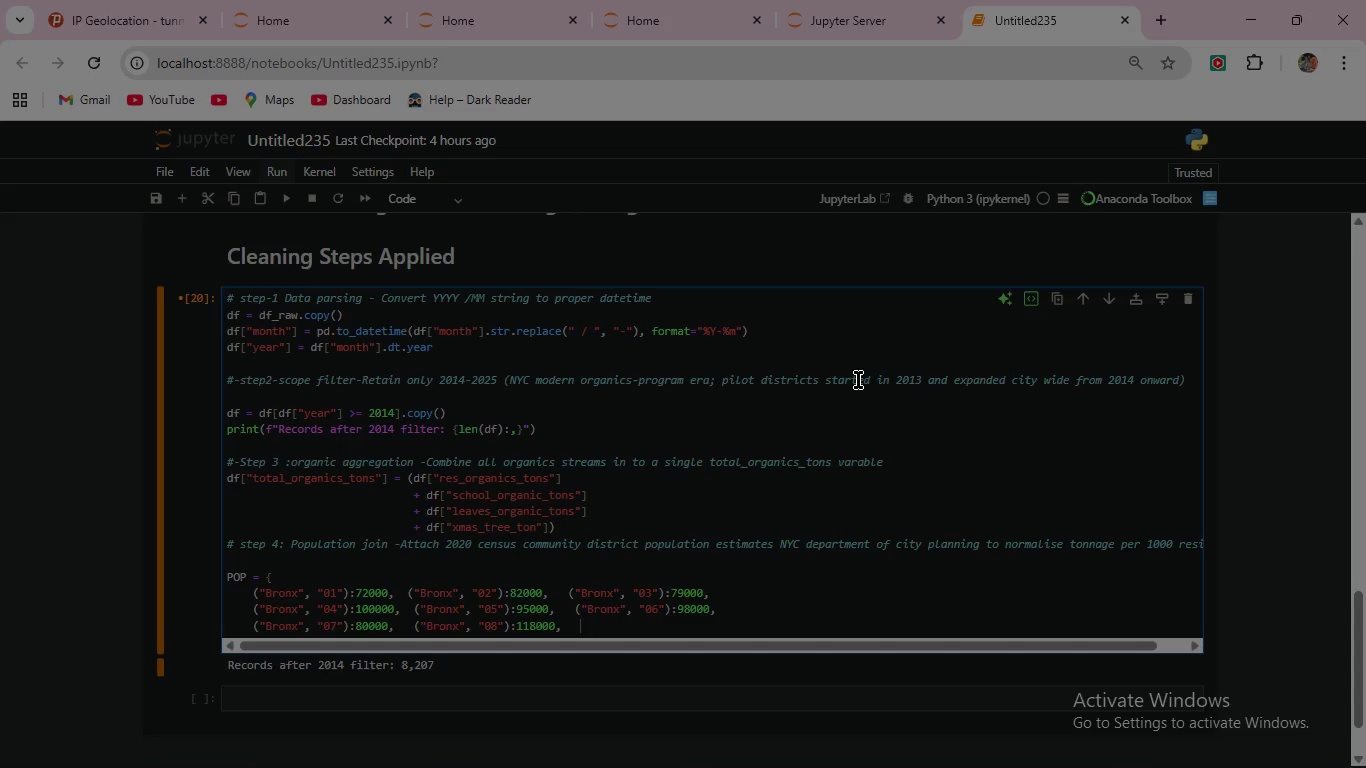 
type(("Bronx",)
 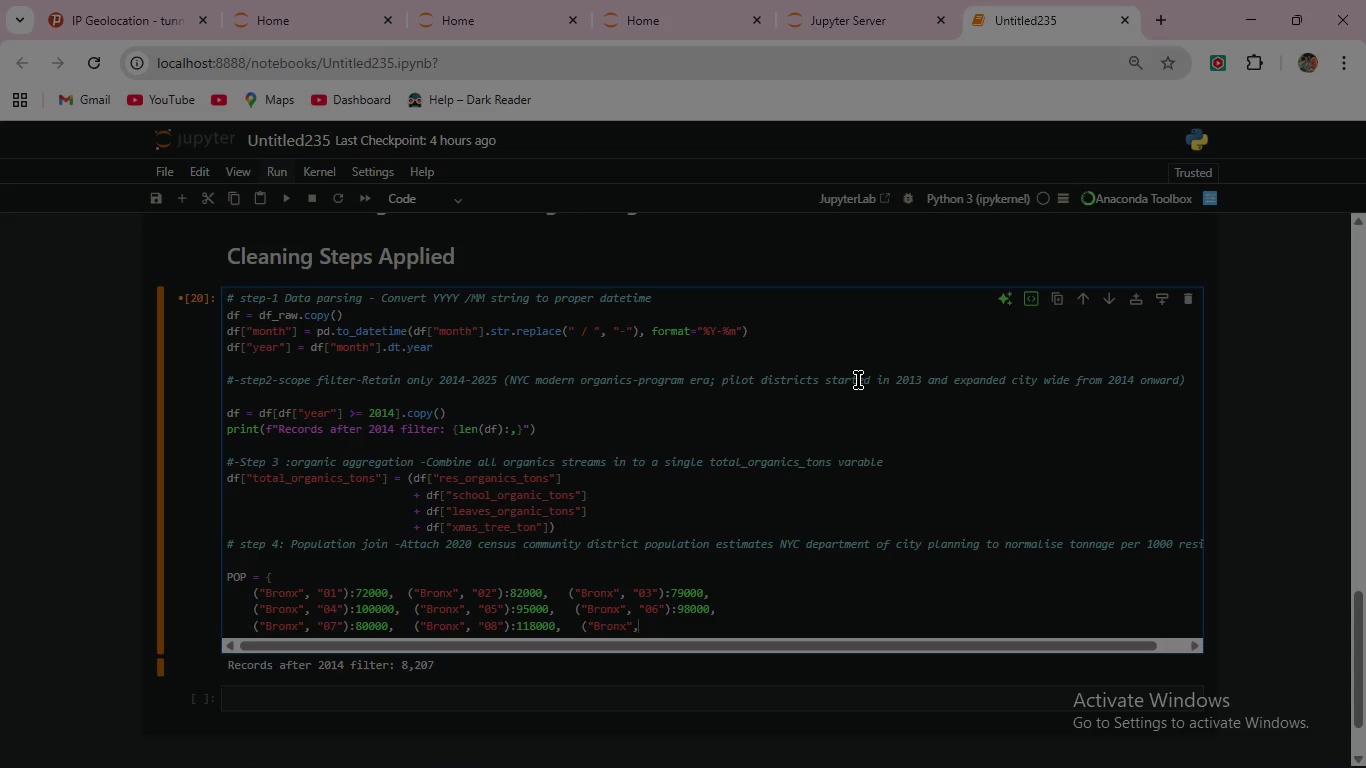 
type( "09)
 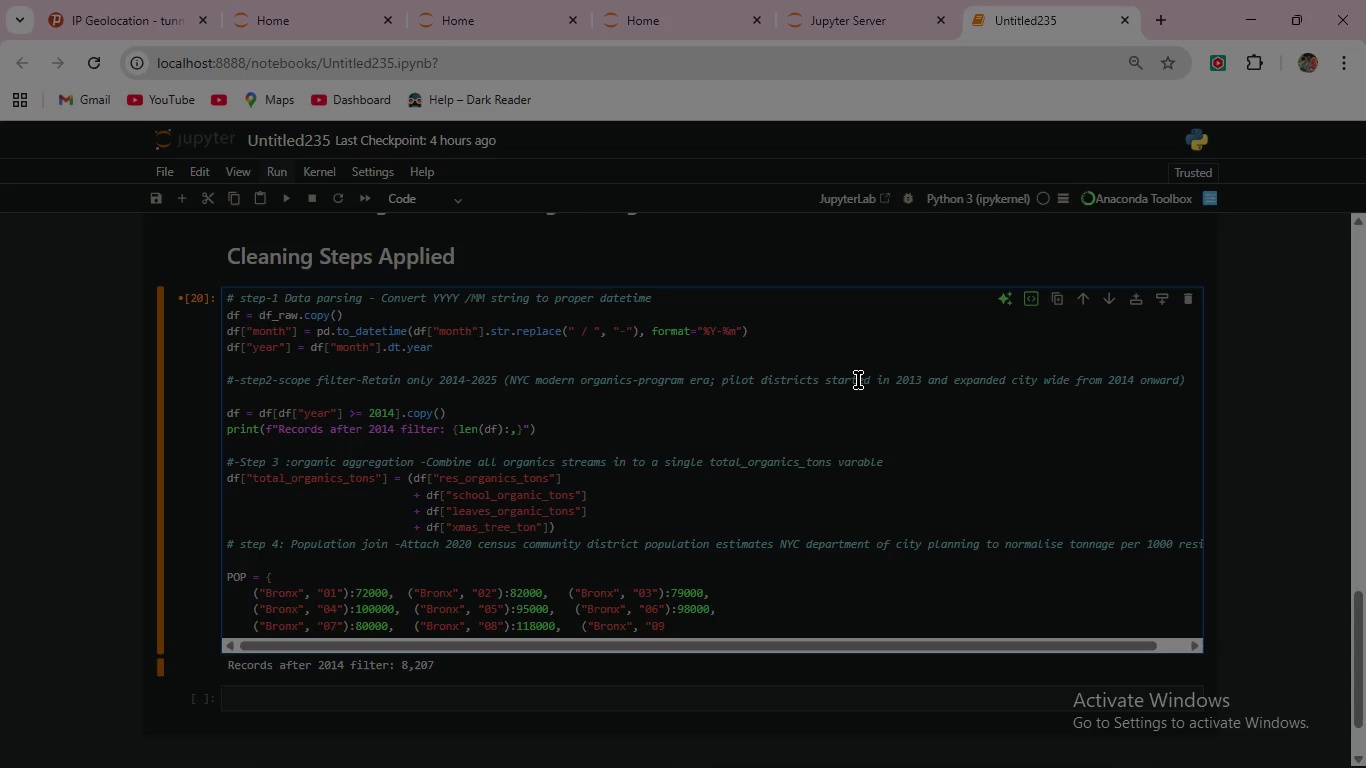 
type("):79000)
 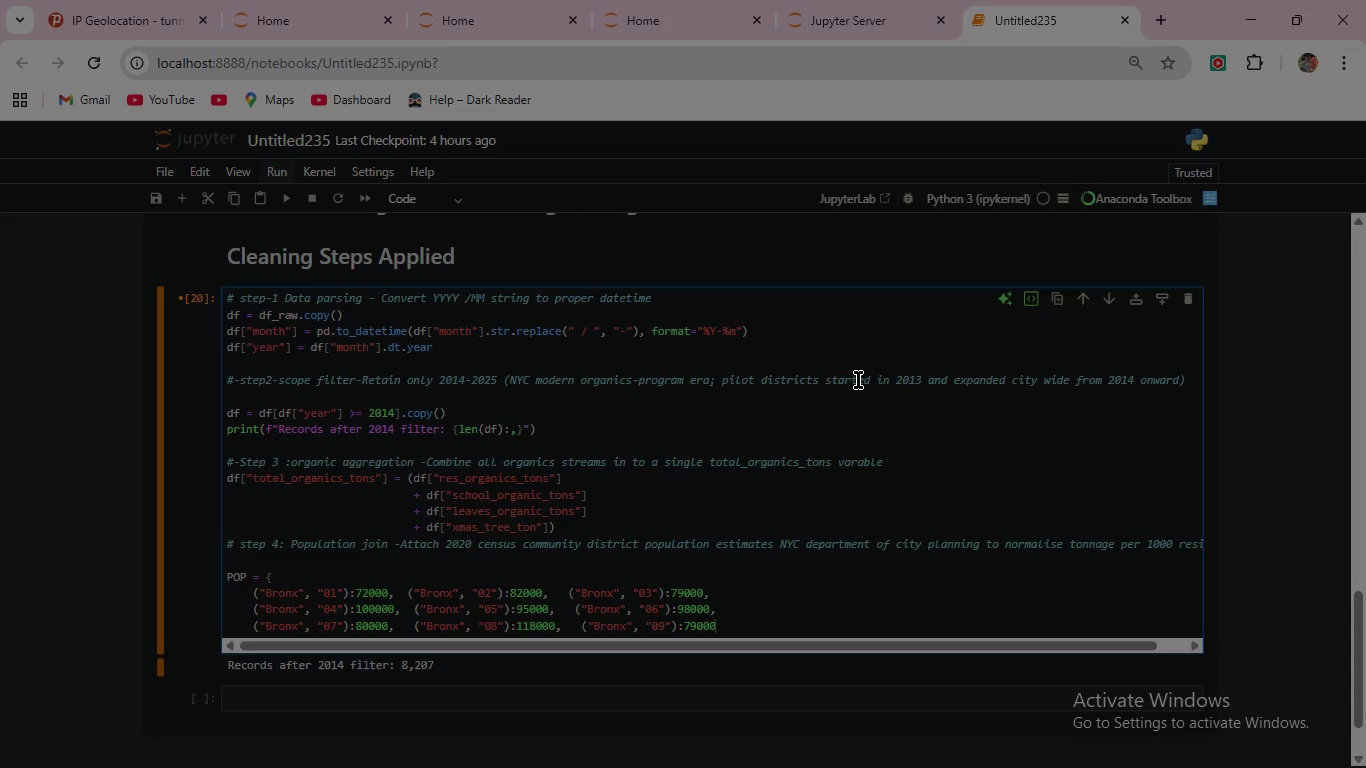 
key(Comma)
 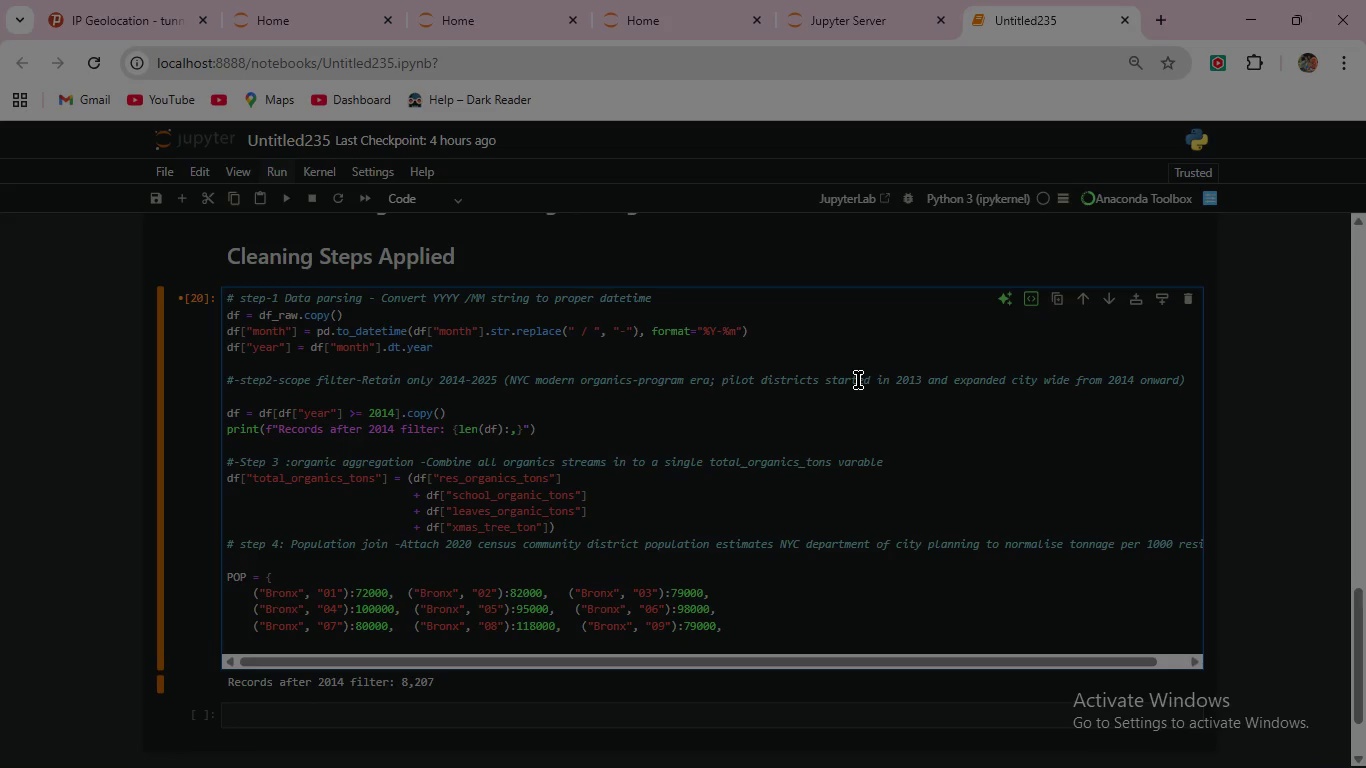 
key(Enter)
 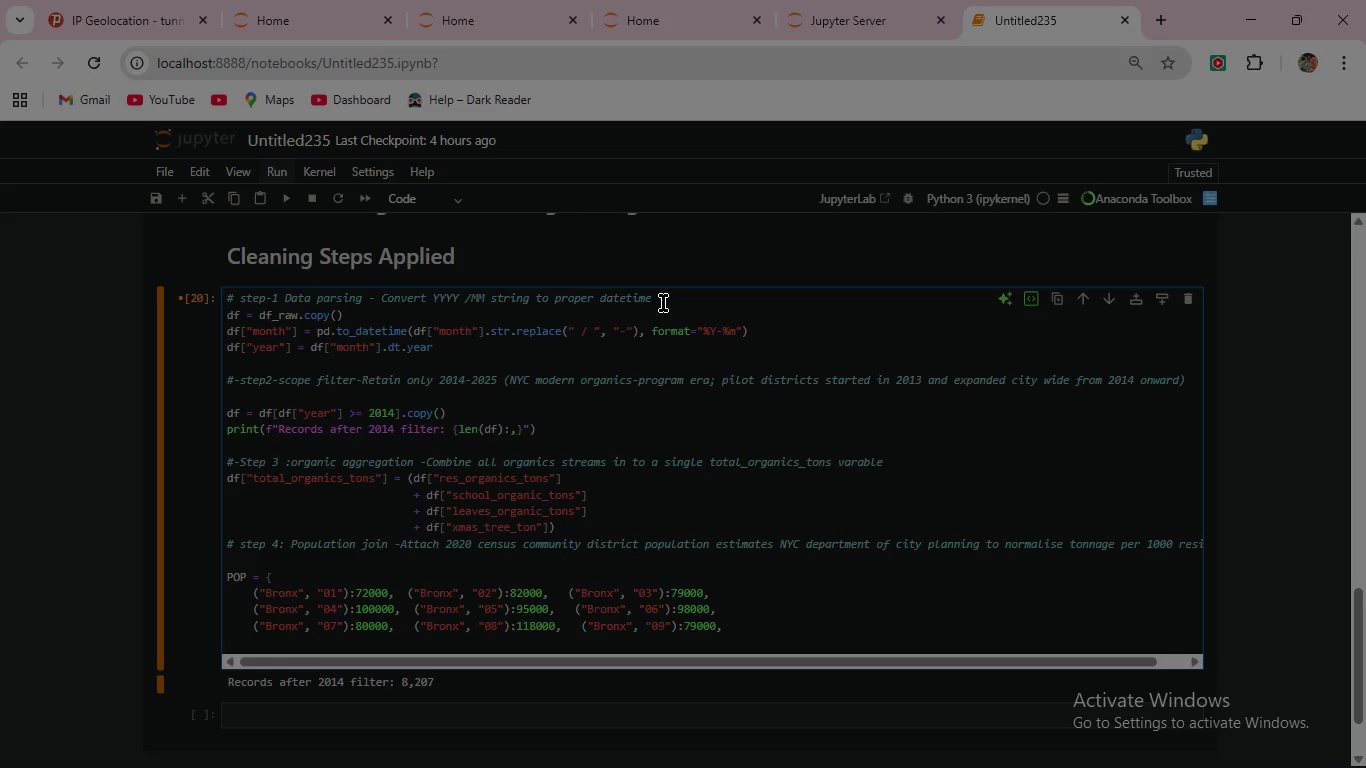 
wait(51.06)
 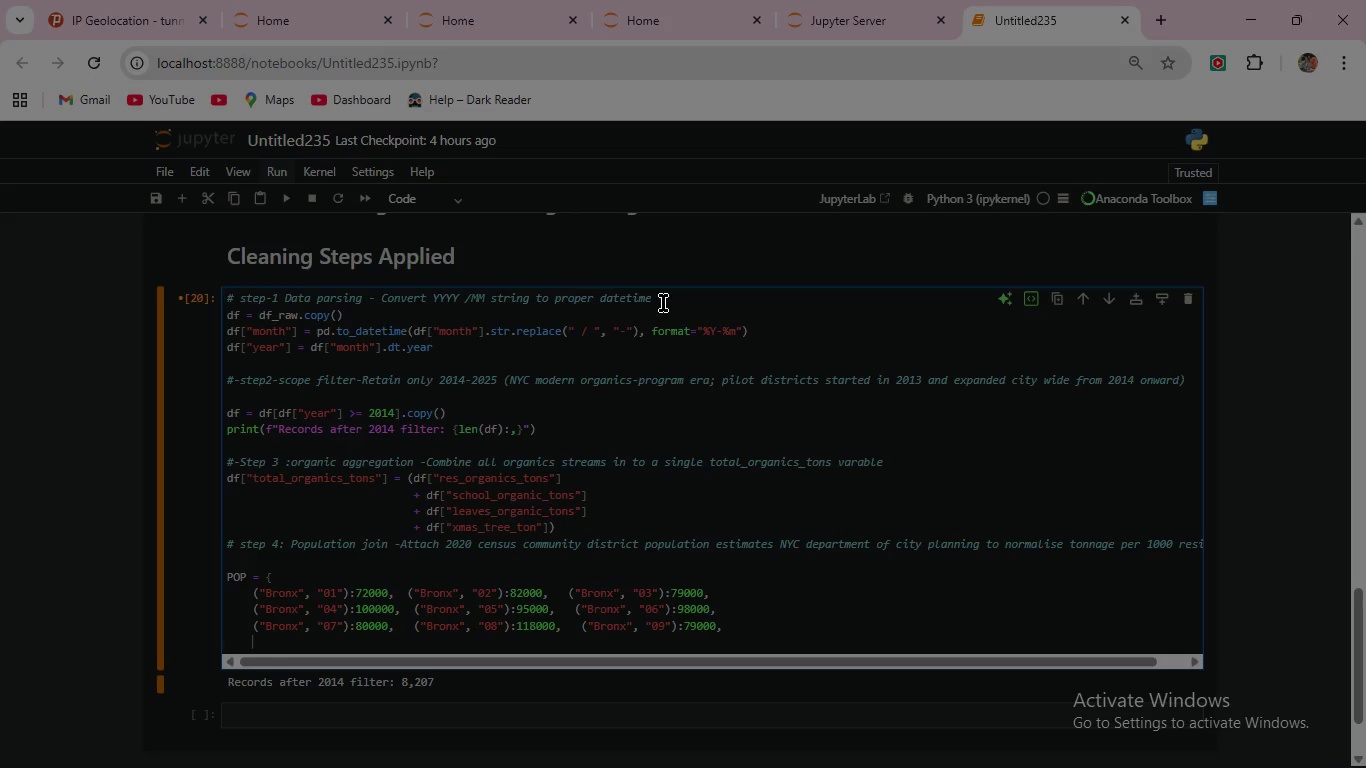 
key(Shift+9)
 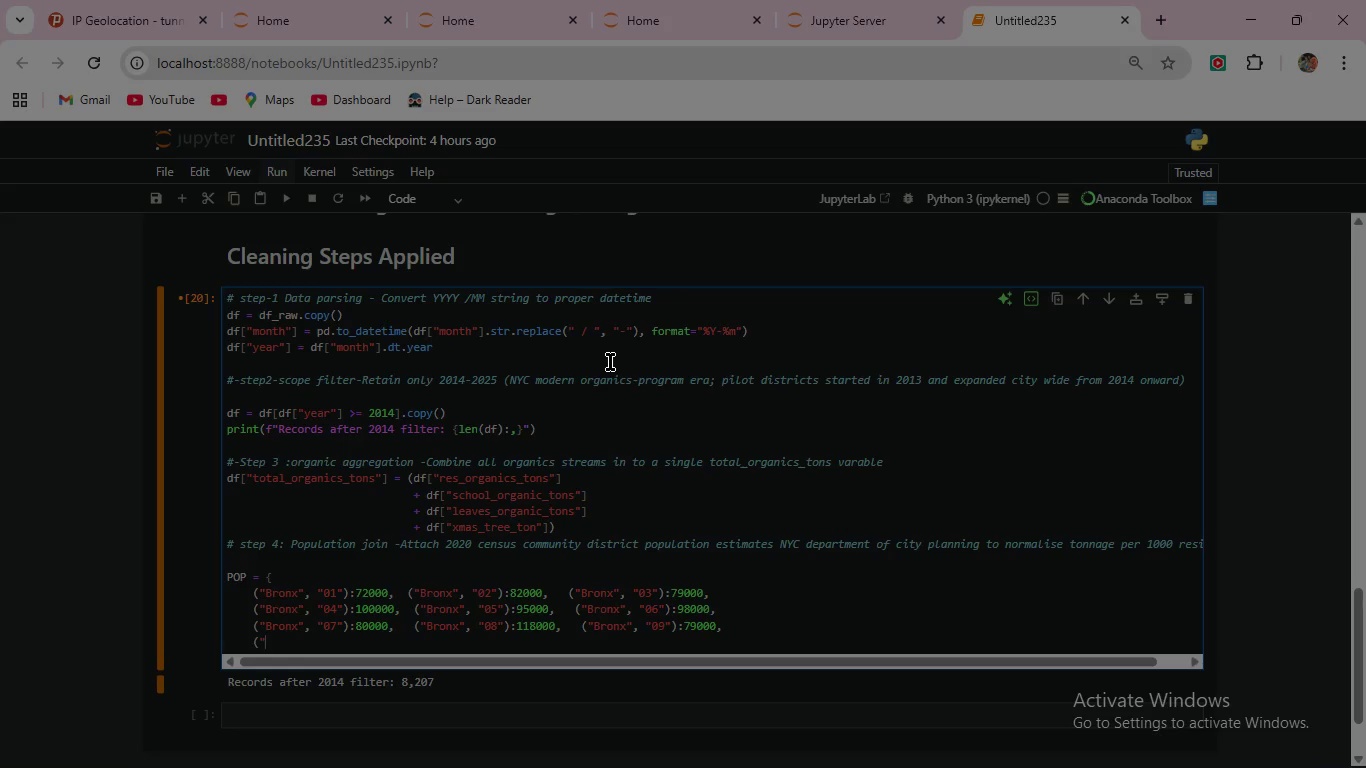 
key(Shift+ShiftRight)
 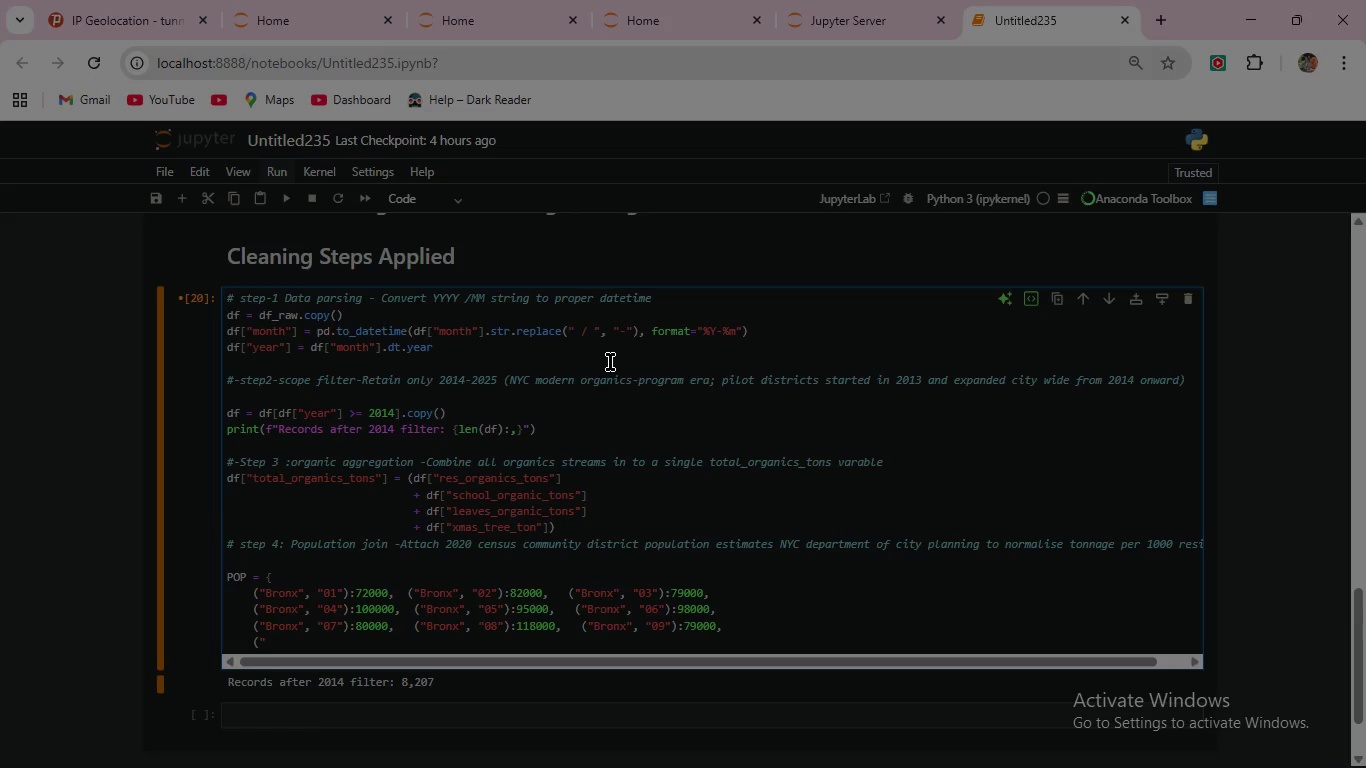 
key(Shift+Quote)
 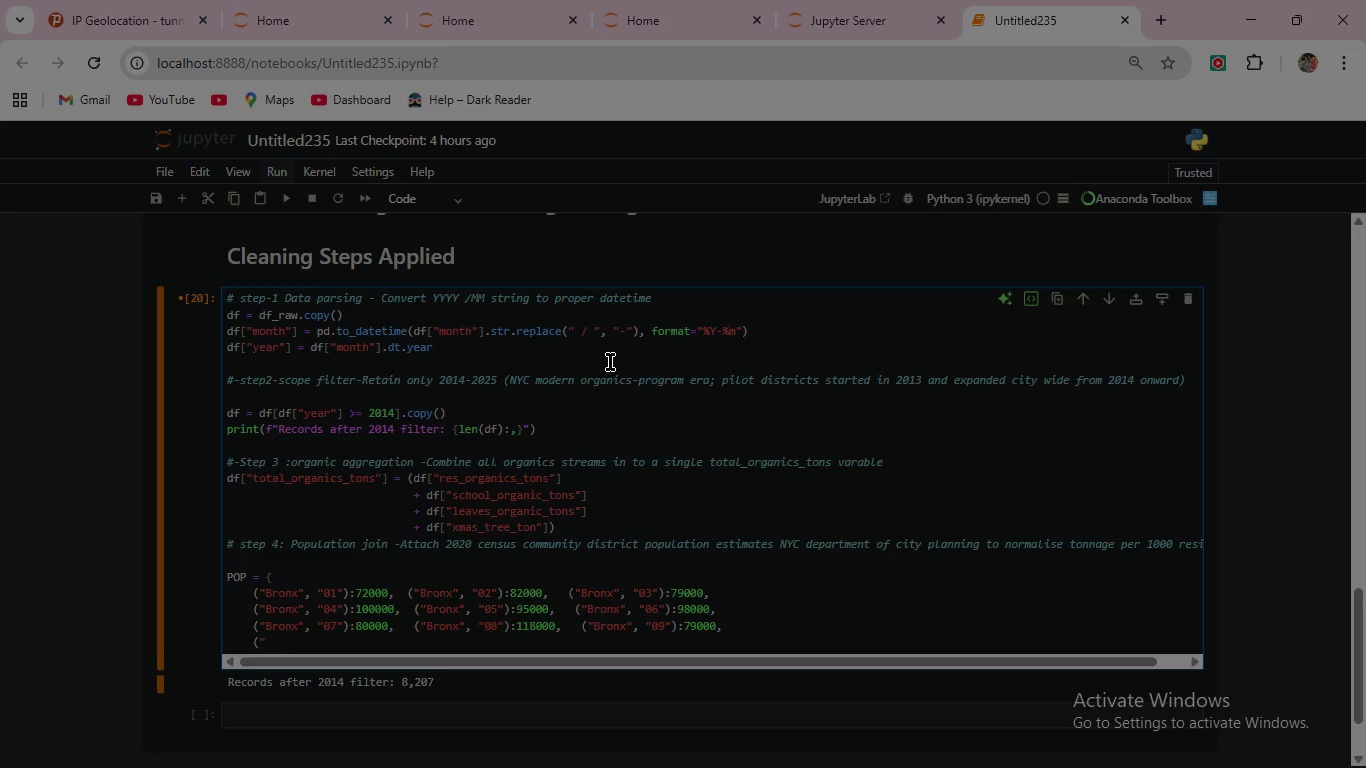 
hold_key(key=ShiftRight, duration=1.22)
 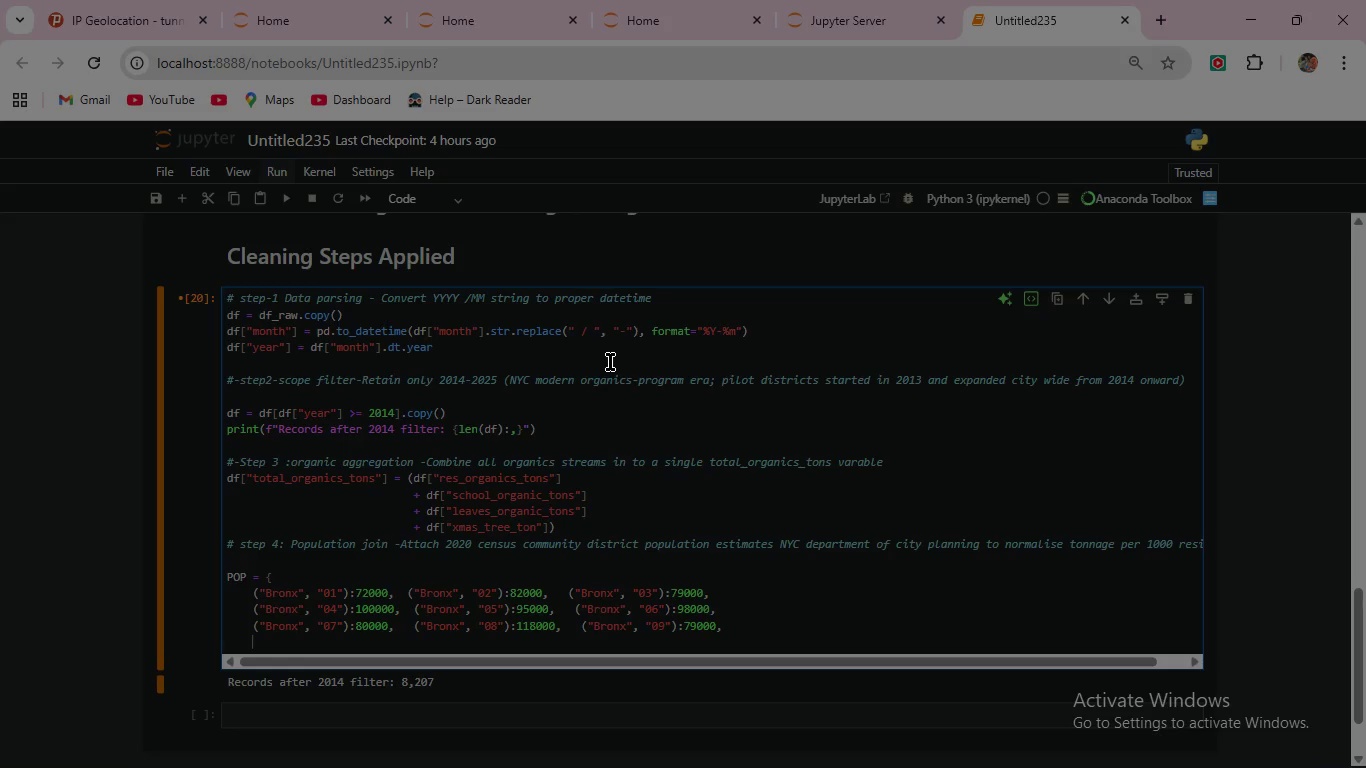 
key(Backspace)
 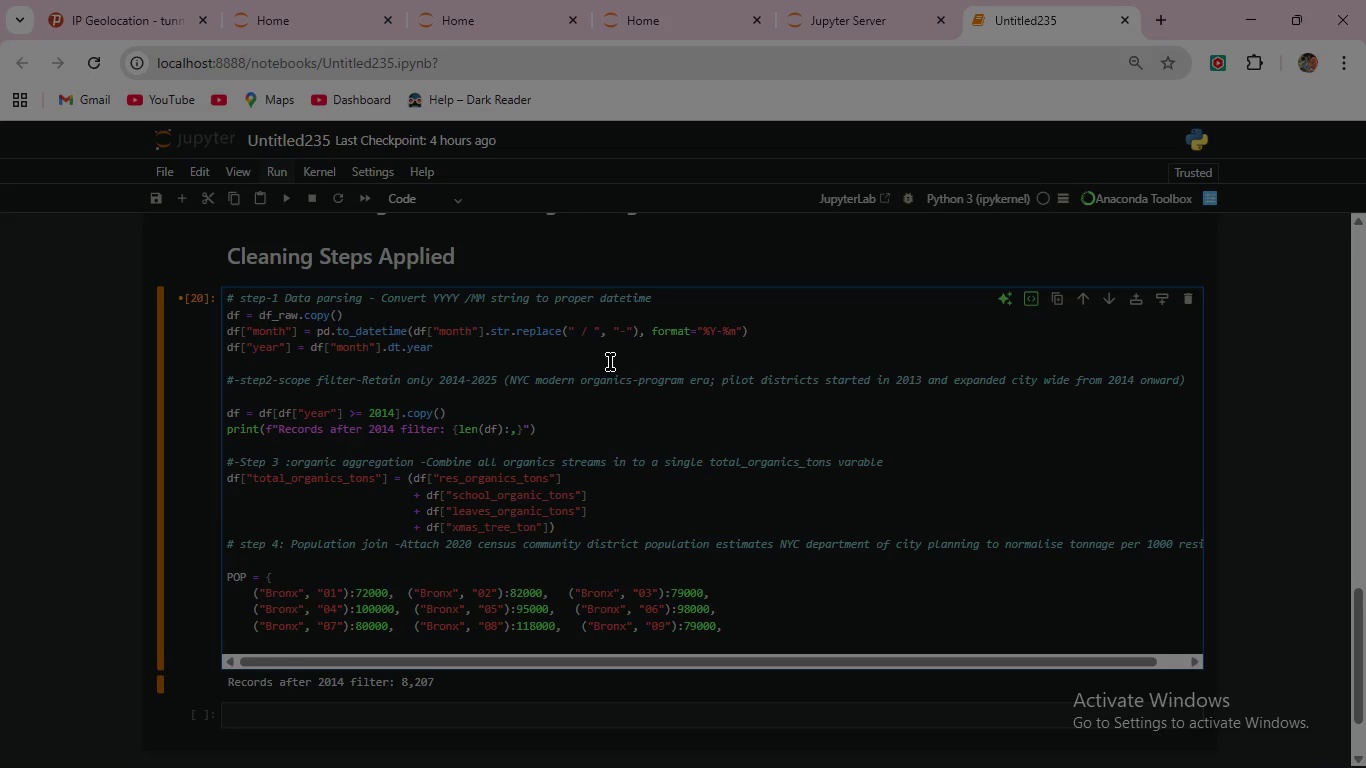 
key(Backspace)
 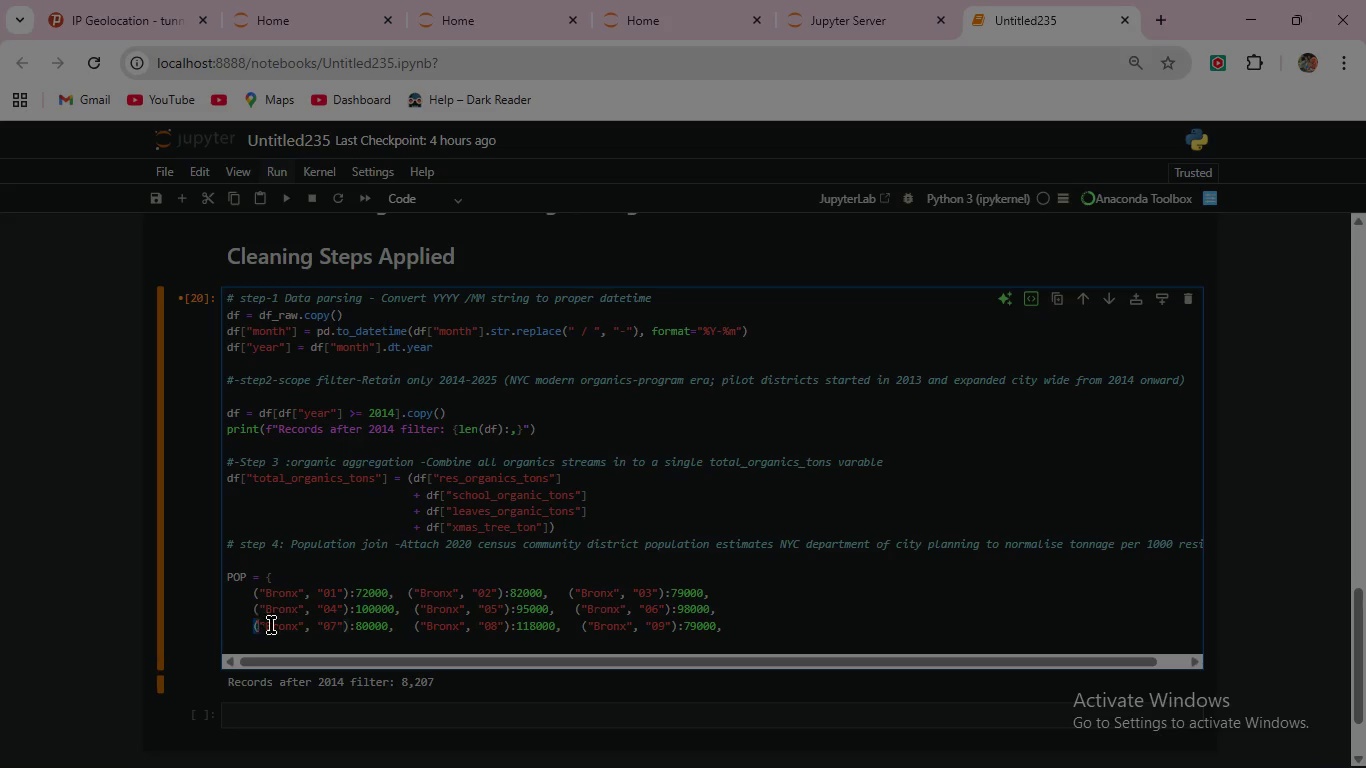 
left_click_drag(start_coordinate=[254, 624], to_coordinate=[755, 624])
 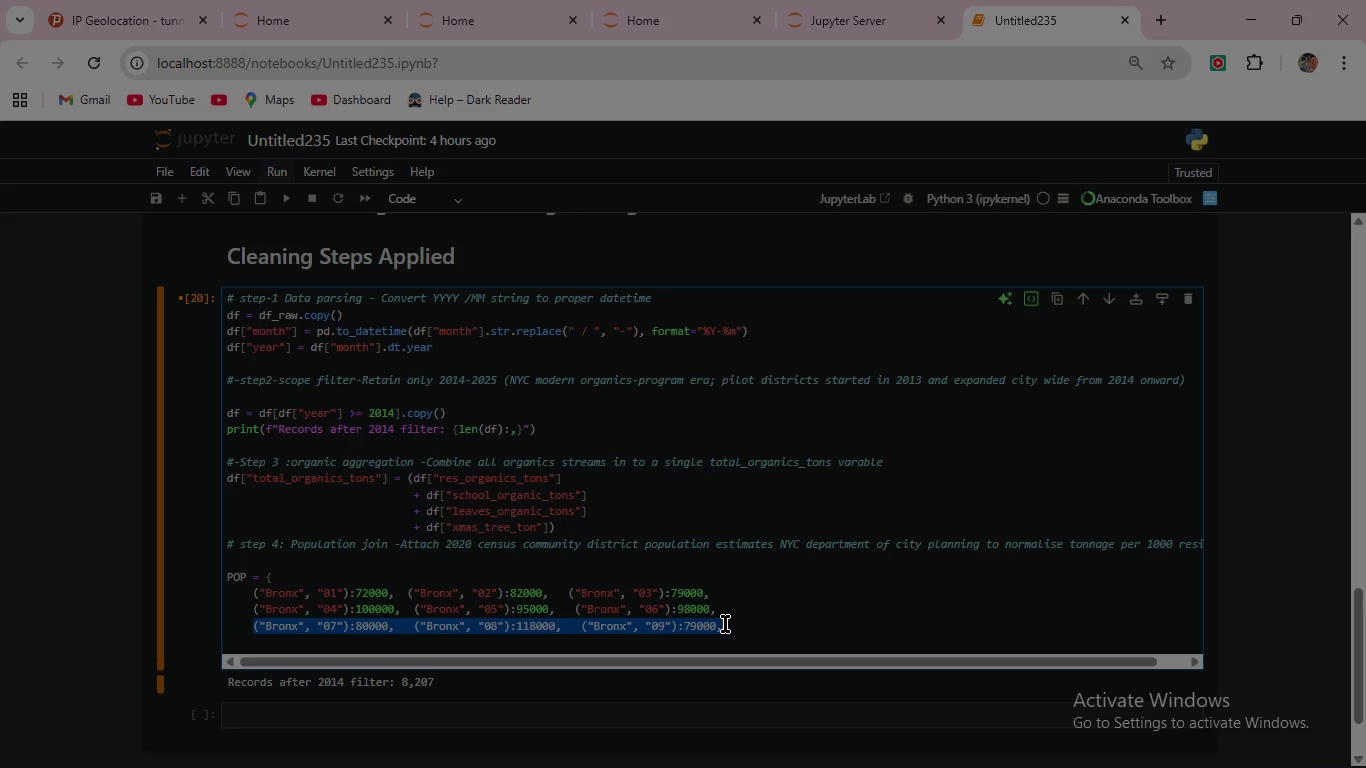 
key(Control+C)
 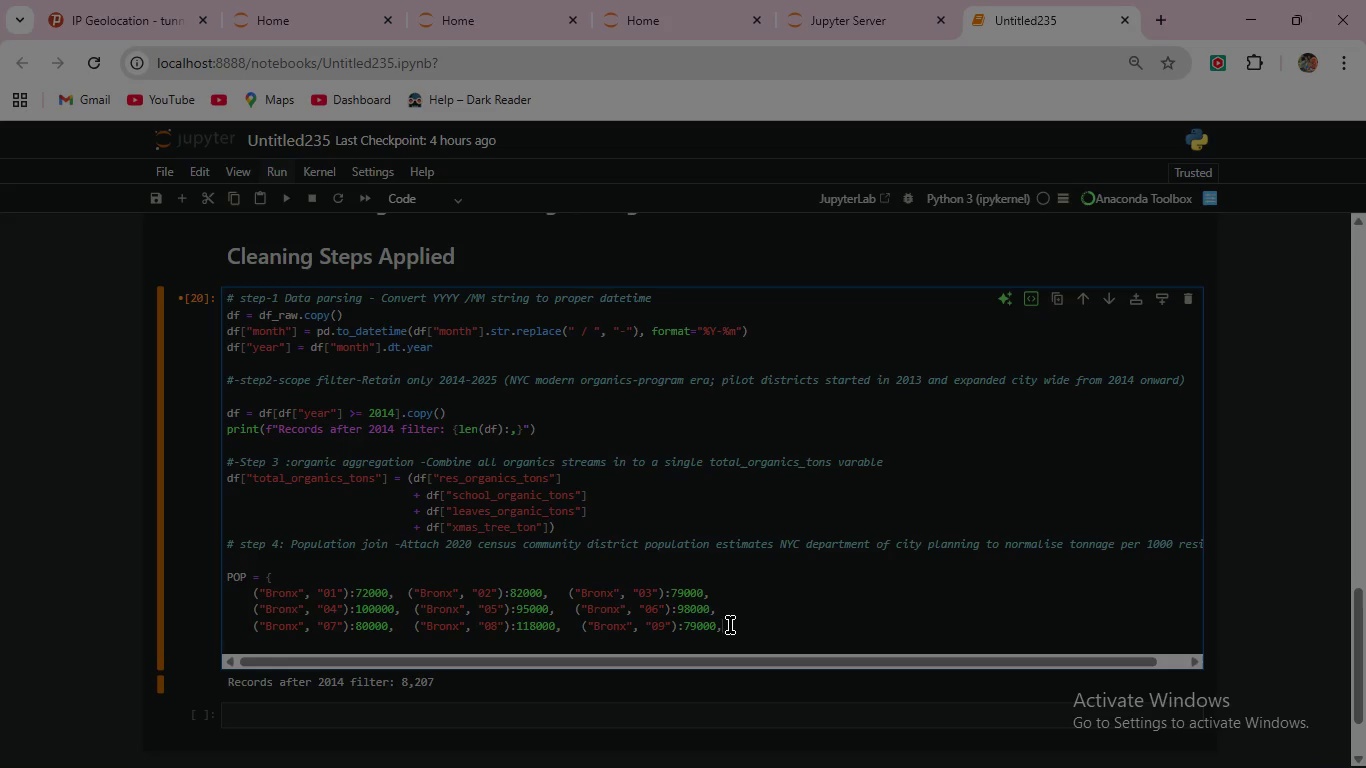 
left_click([730, 625])
 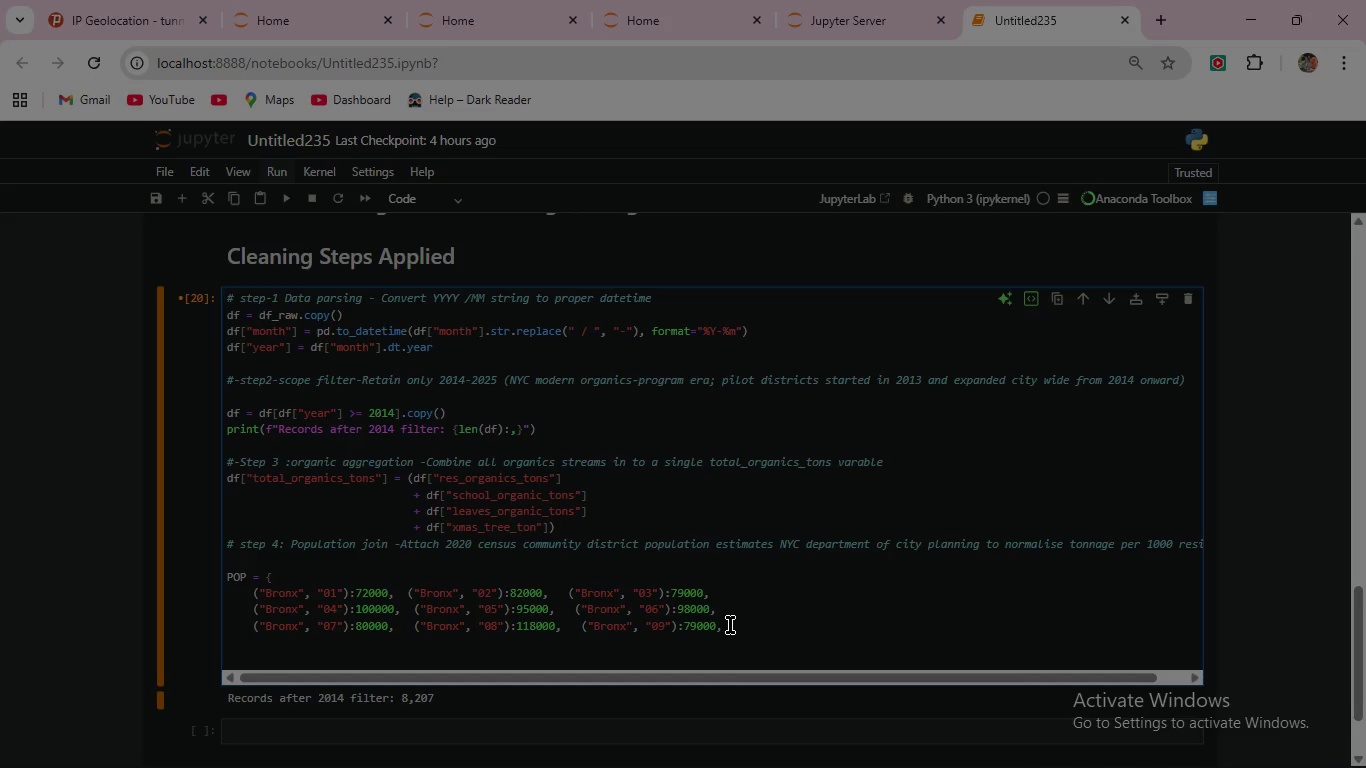 
key(Enter)
 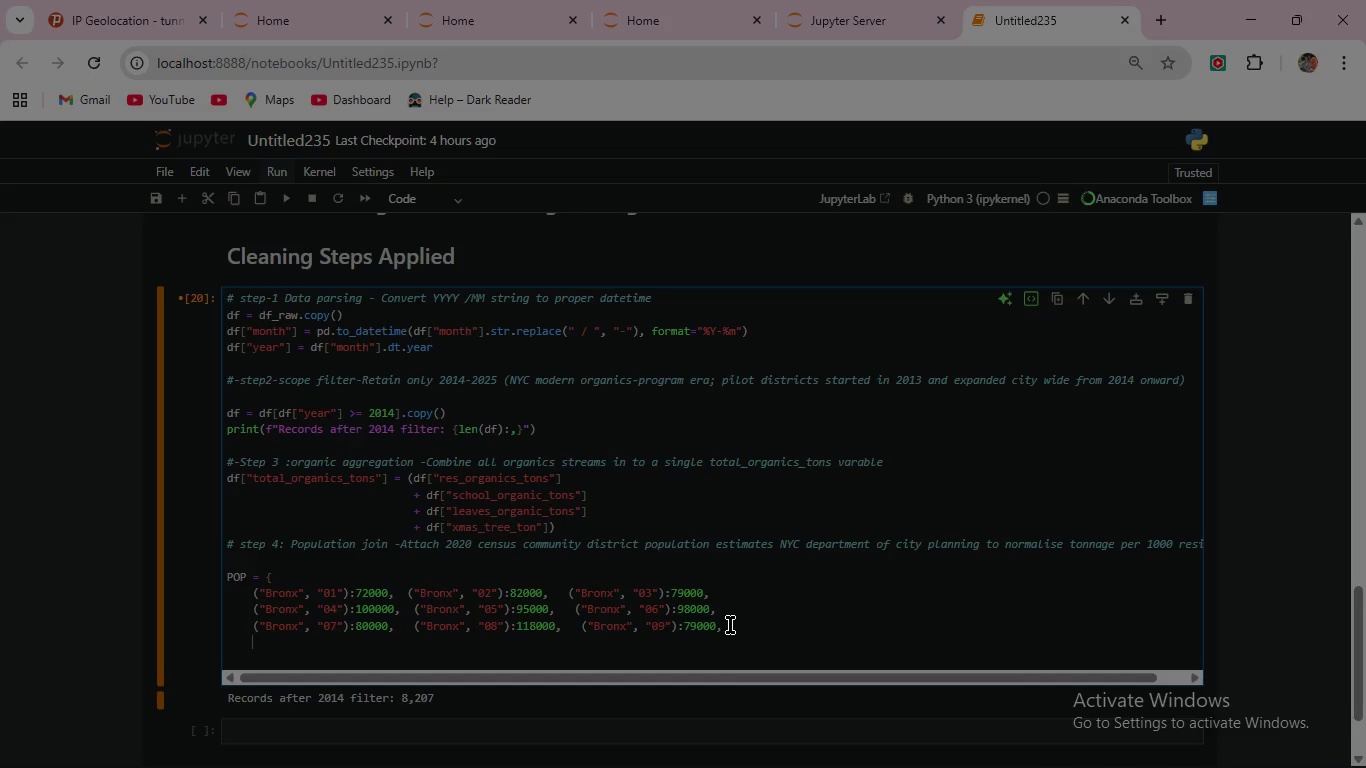 
key(Control+V)
 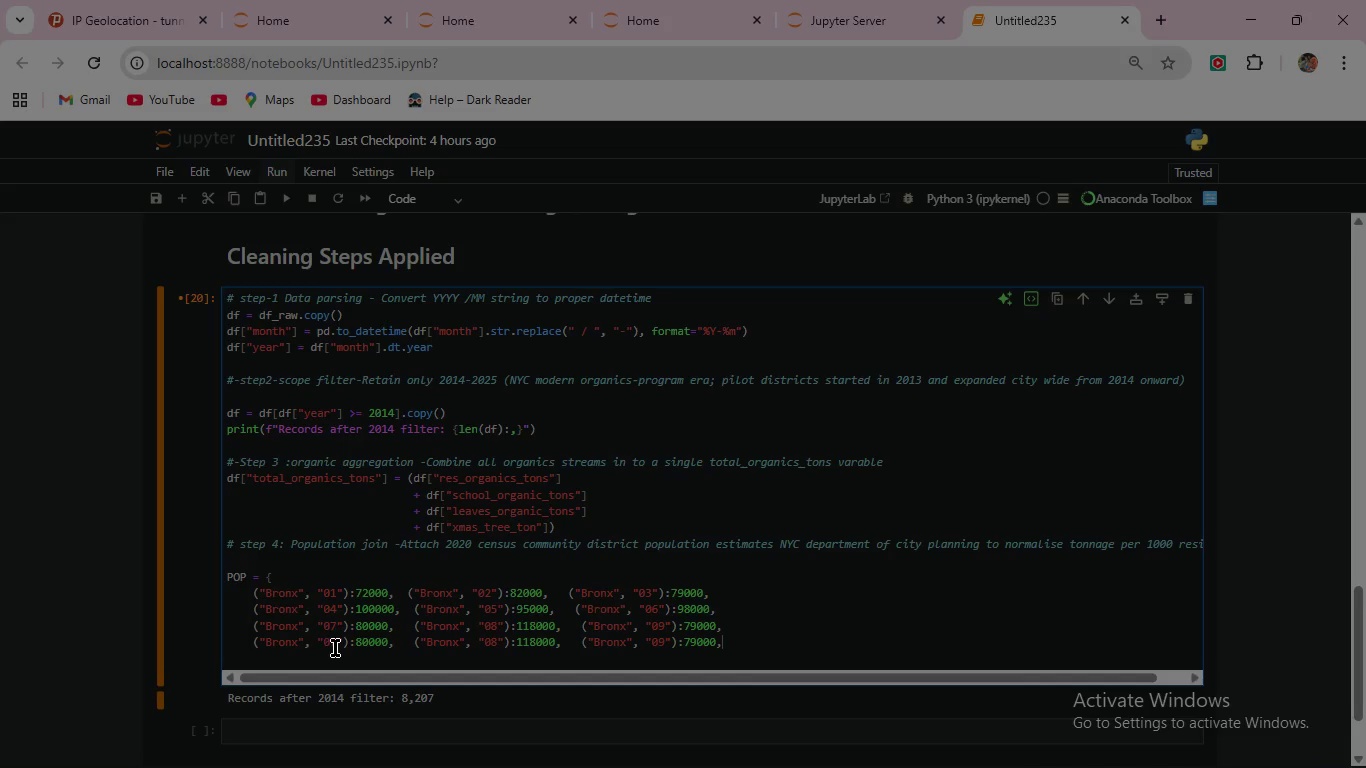 
wait(5.91)
 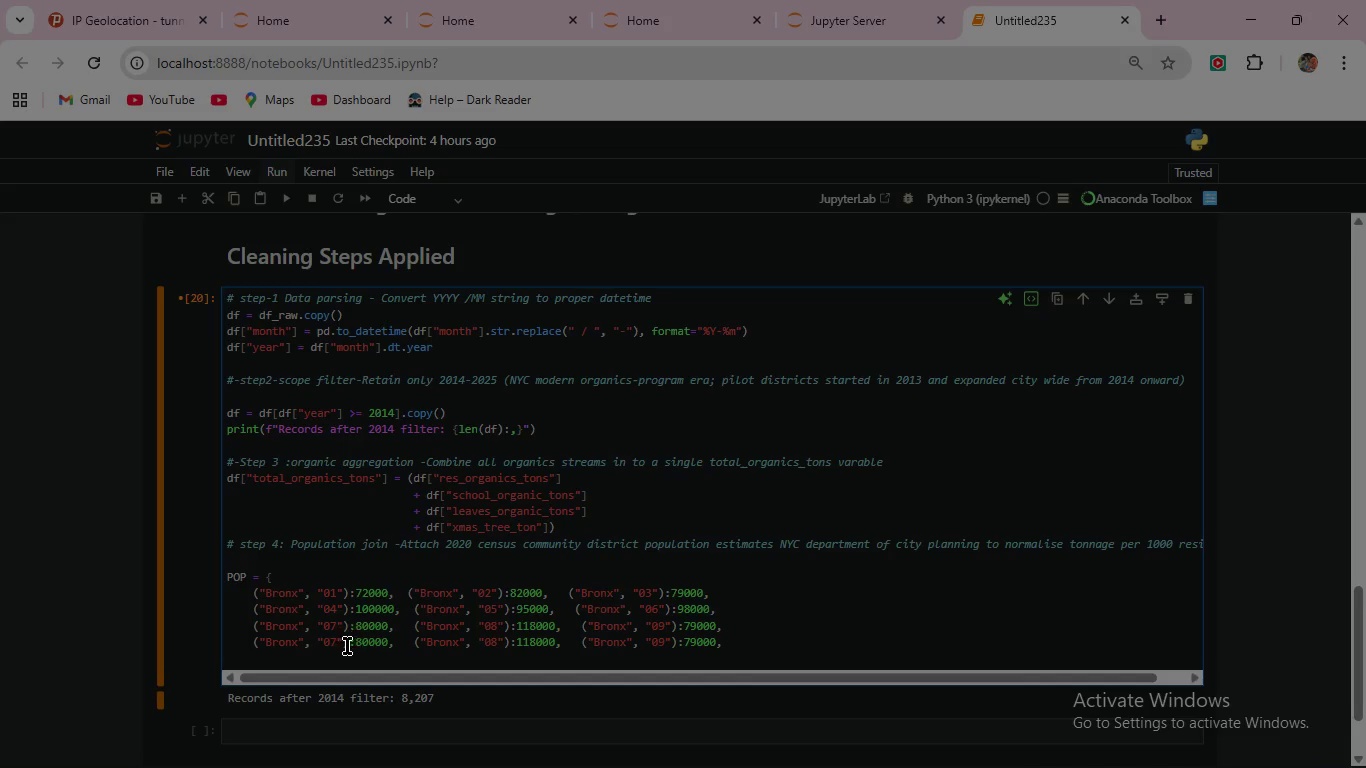 
left_click([335, 641])
 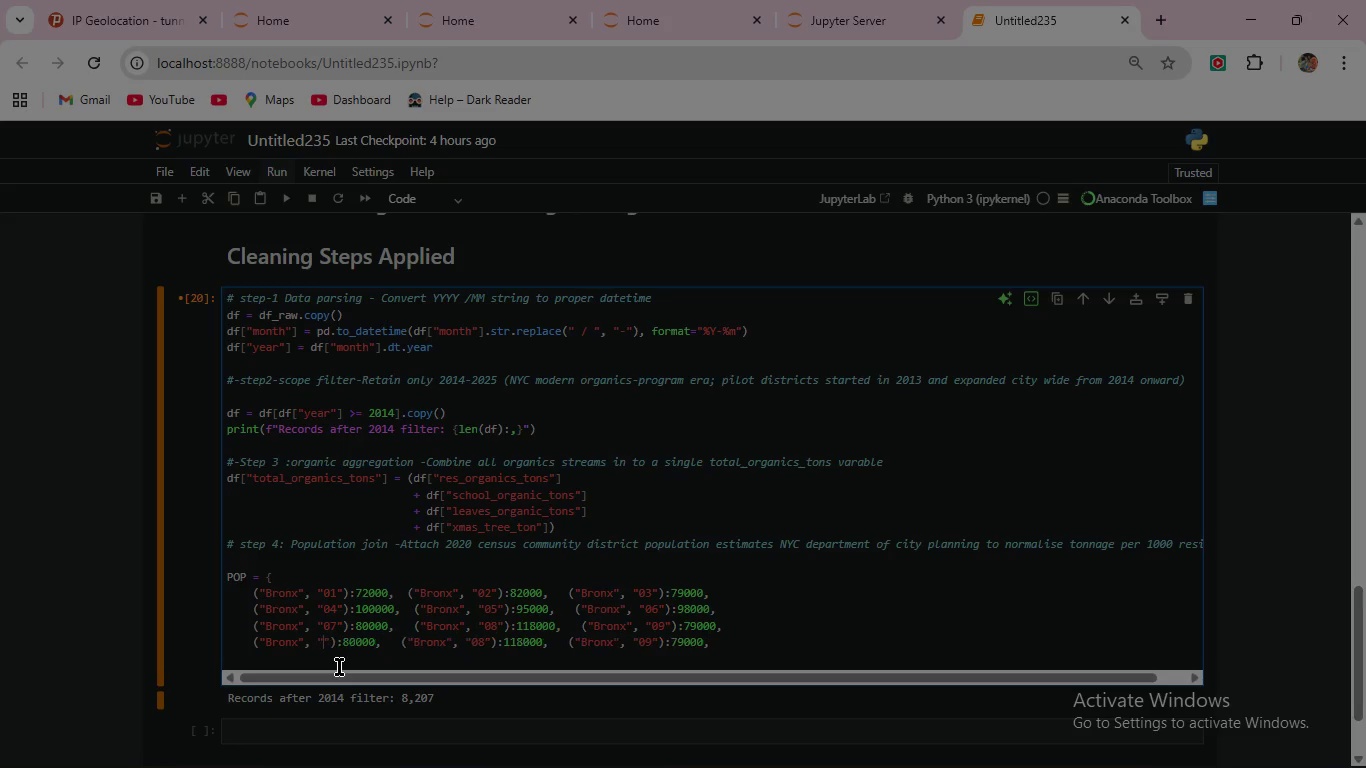 
key(Backspace)
key(Backspace)
type(10)
 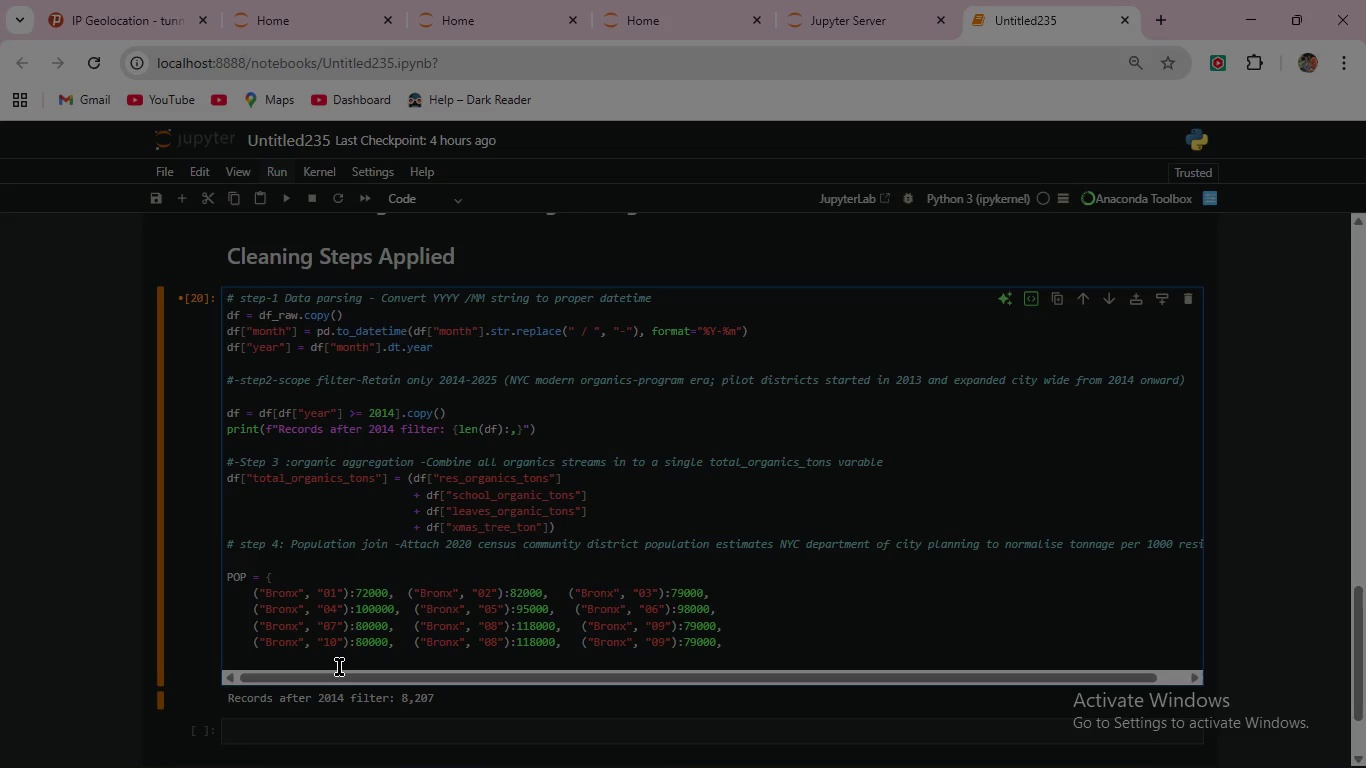 
wait(9.72)
 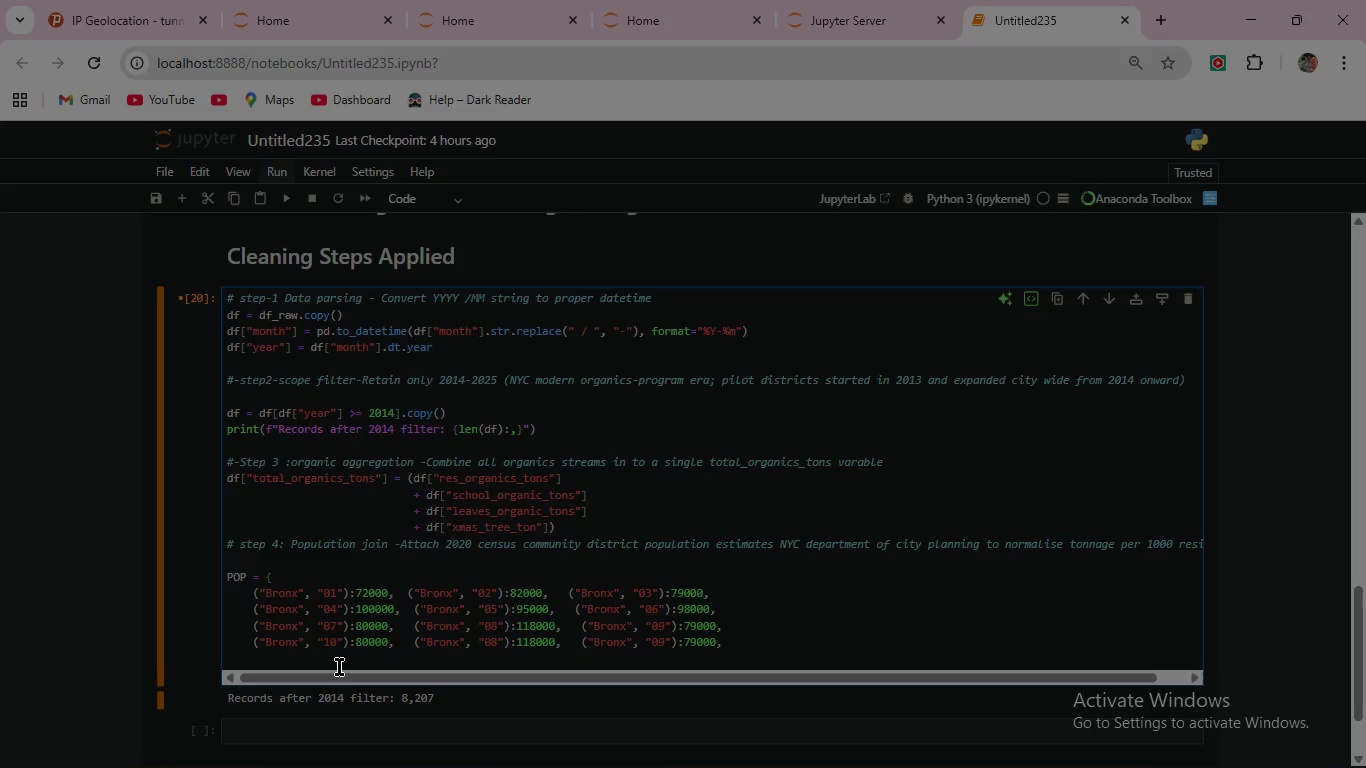 
left_click([390, 644])
 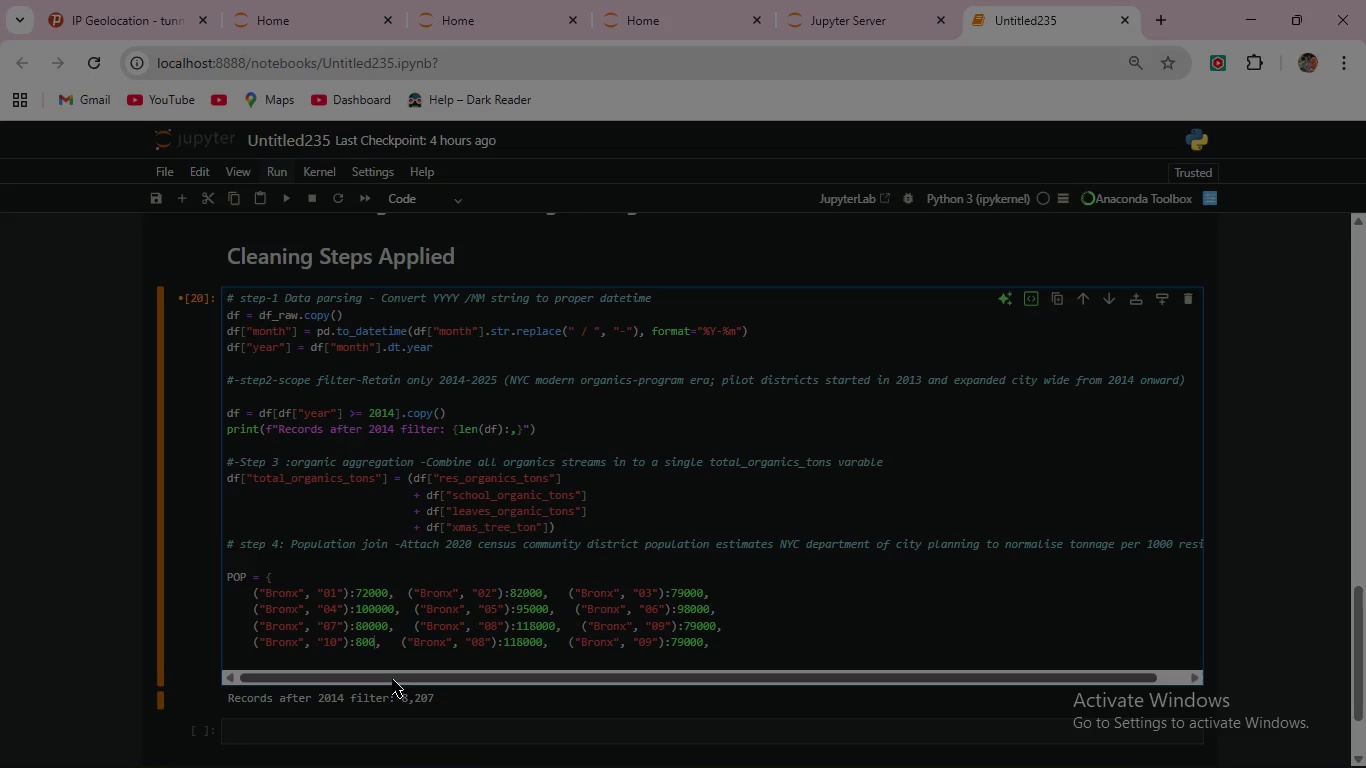 
key(Backspace)
 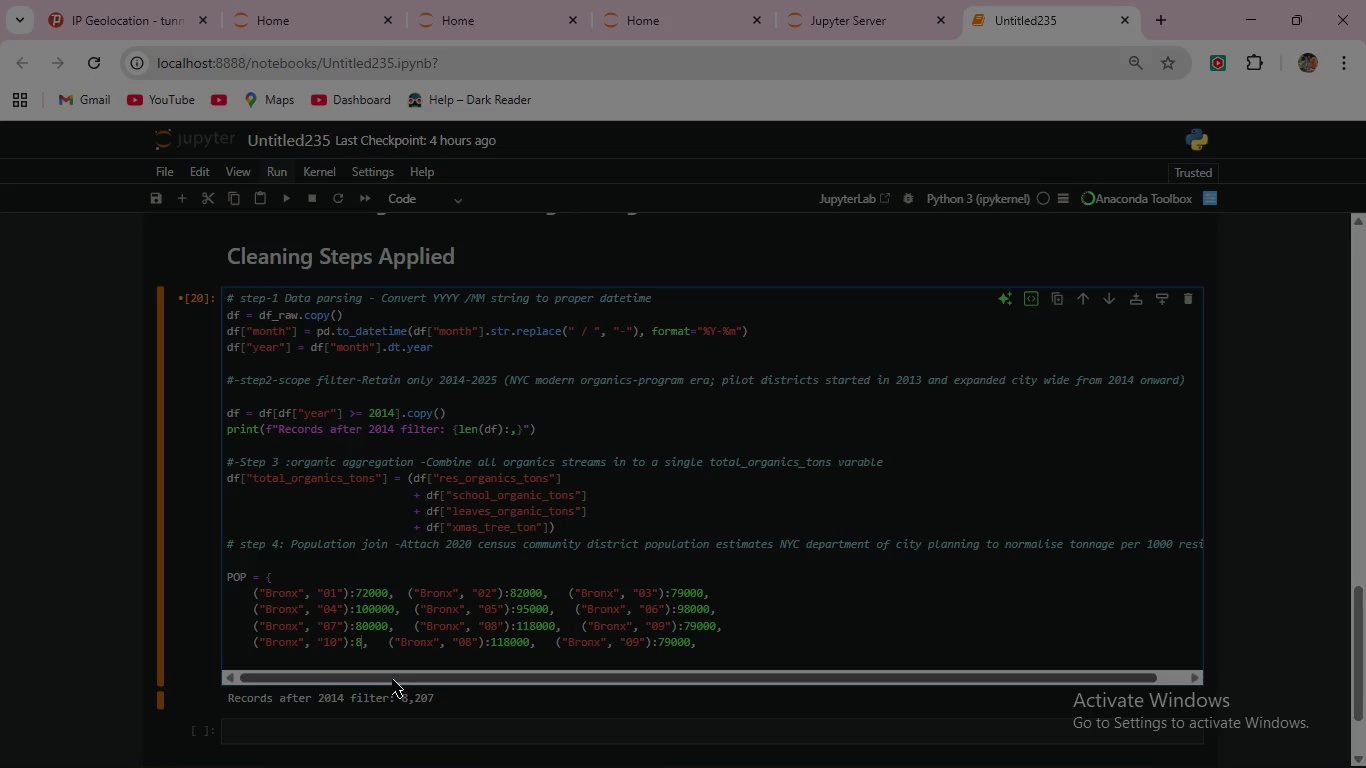 
key(Backspace)
 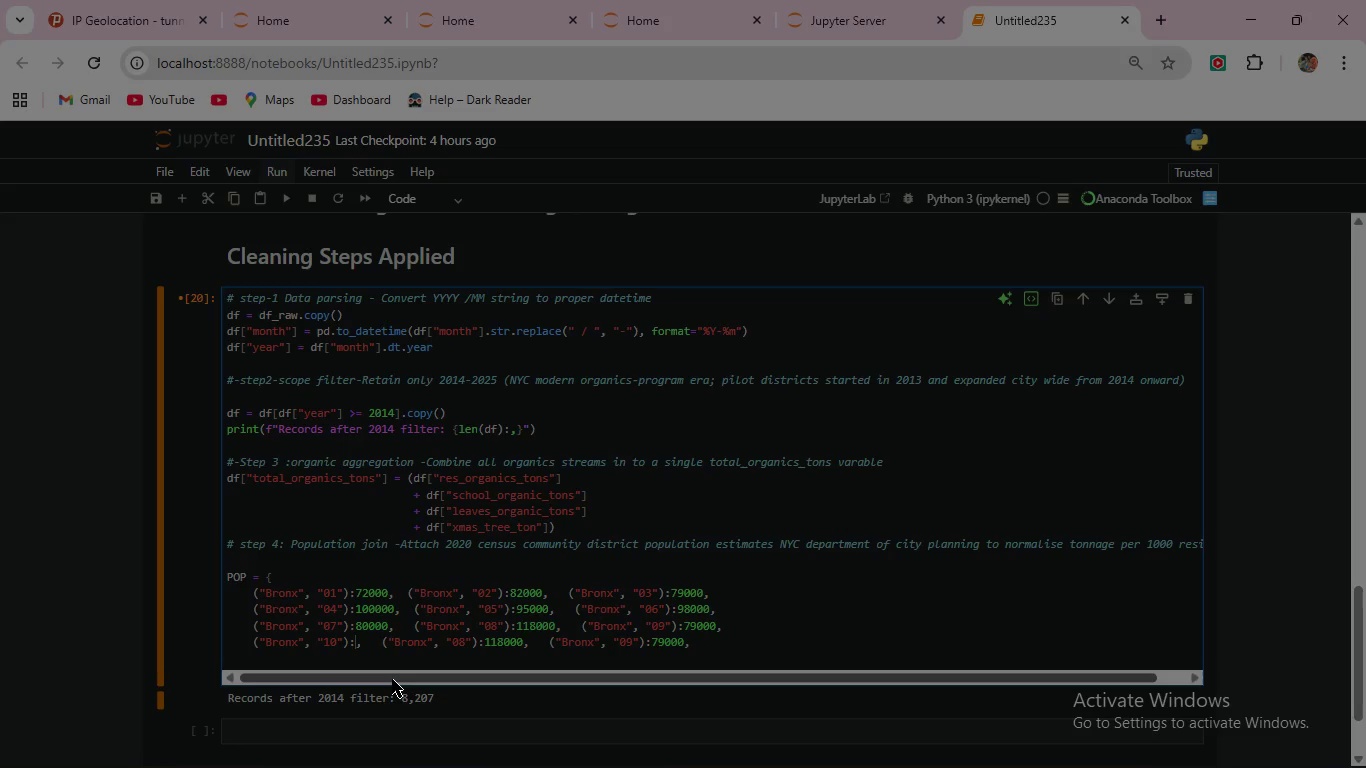 
key(Backspace)
 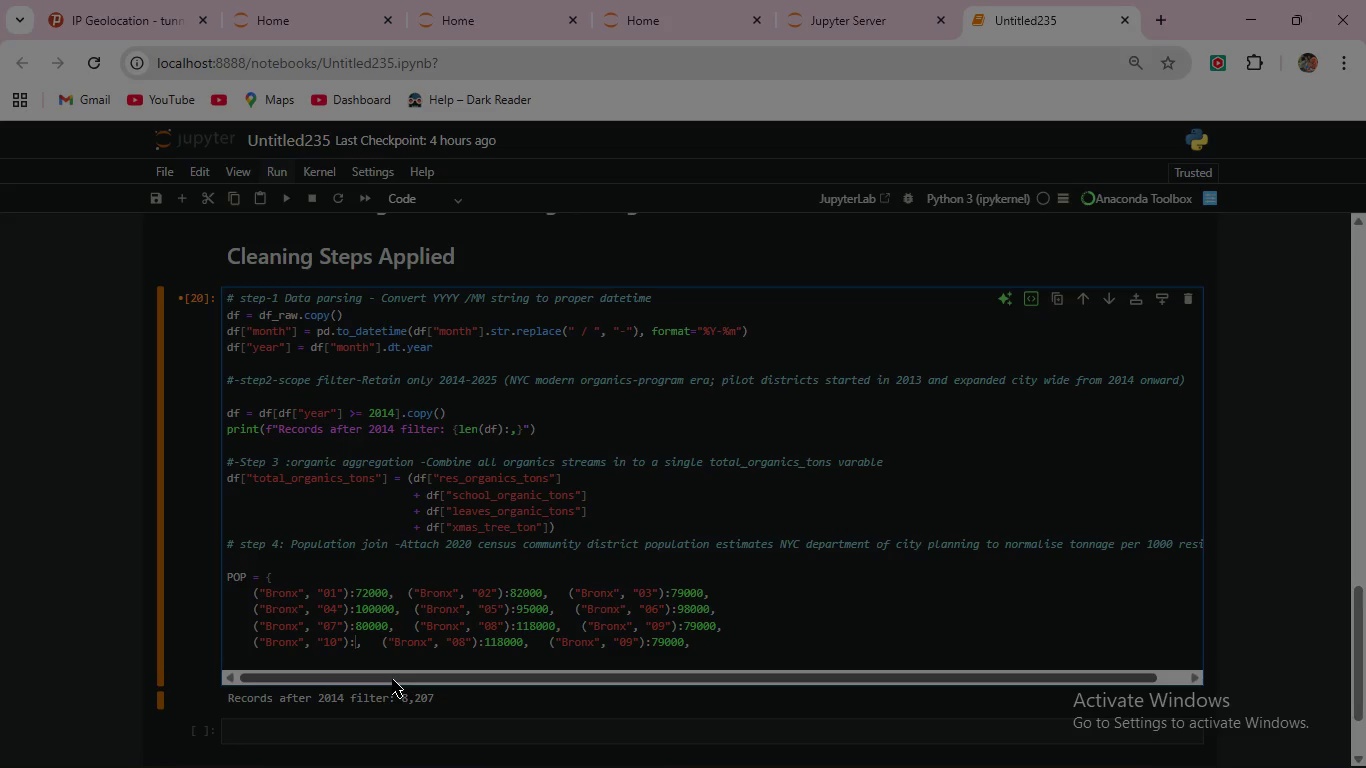 
key(Backspace)
 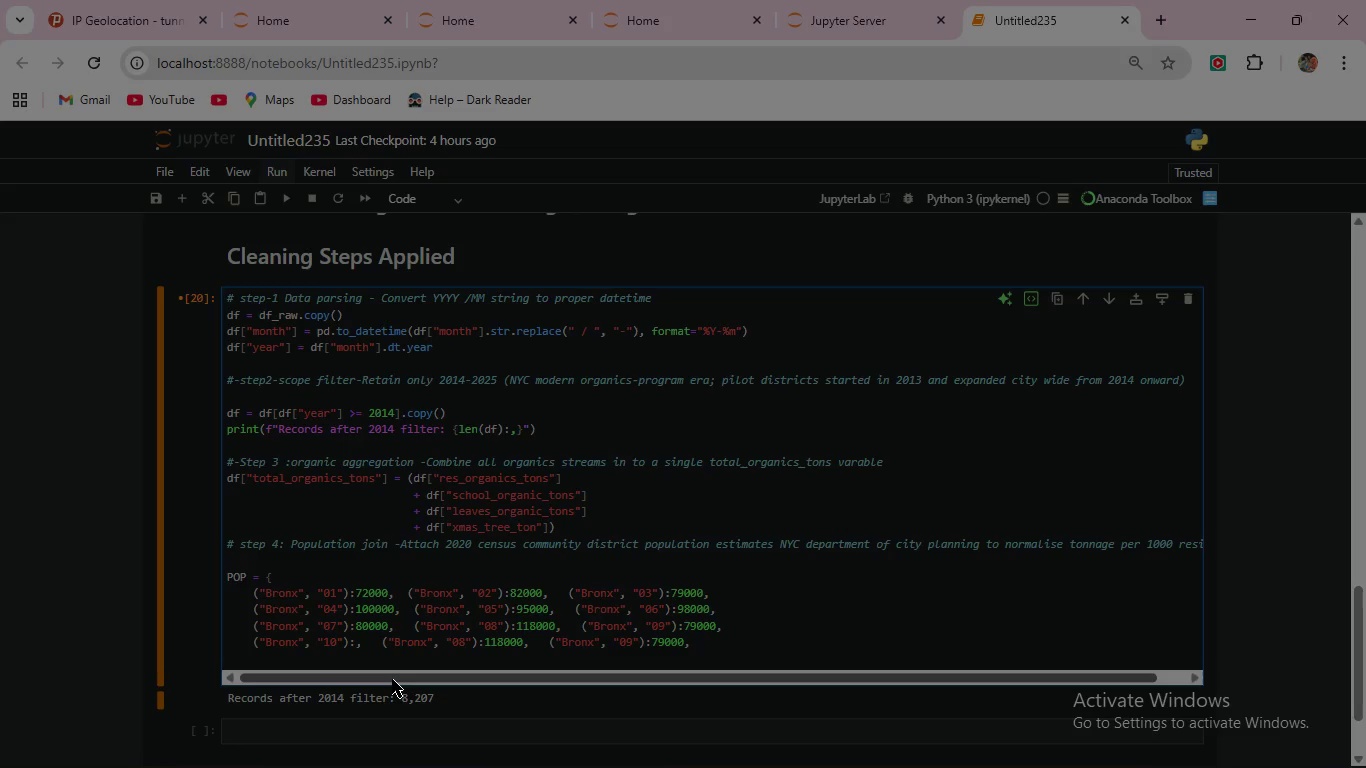 
key(Backspace)
 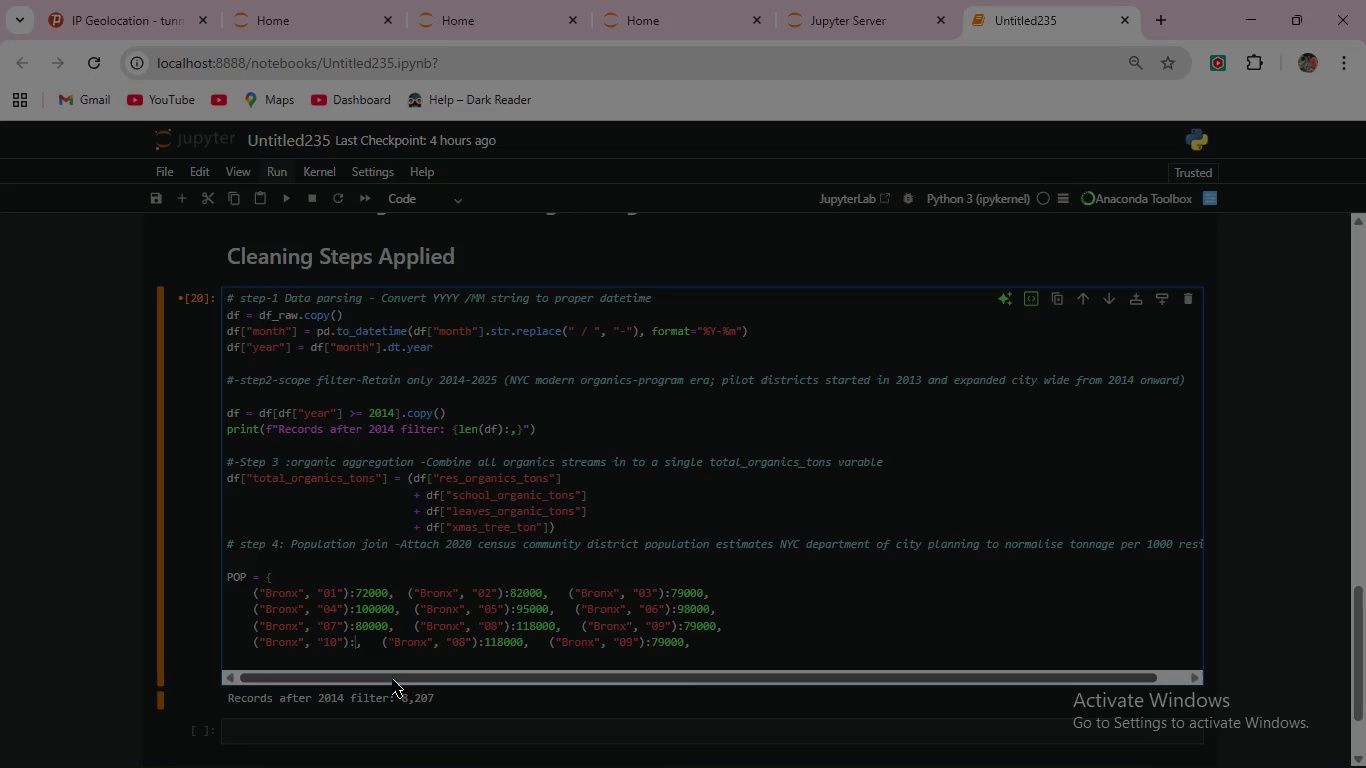 
wait(9.91)
 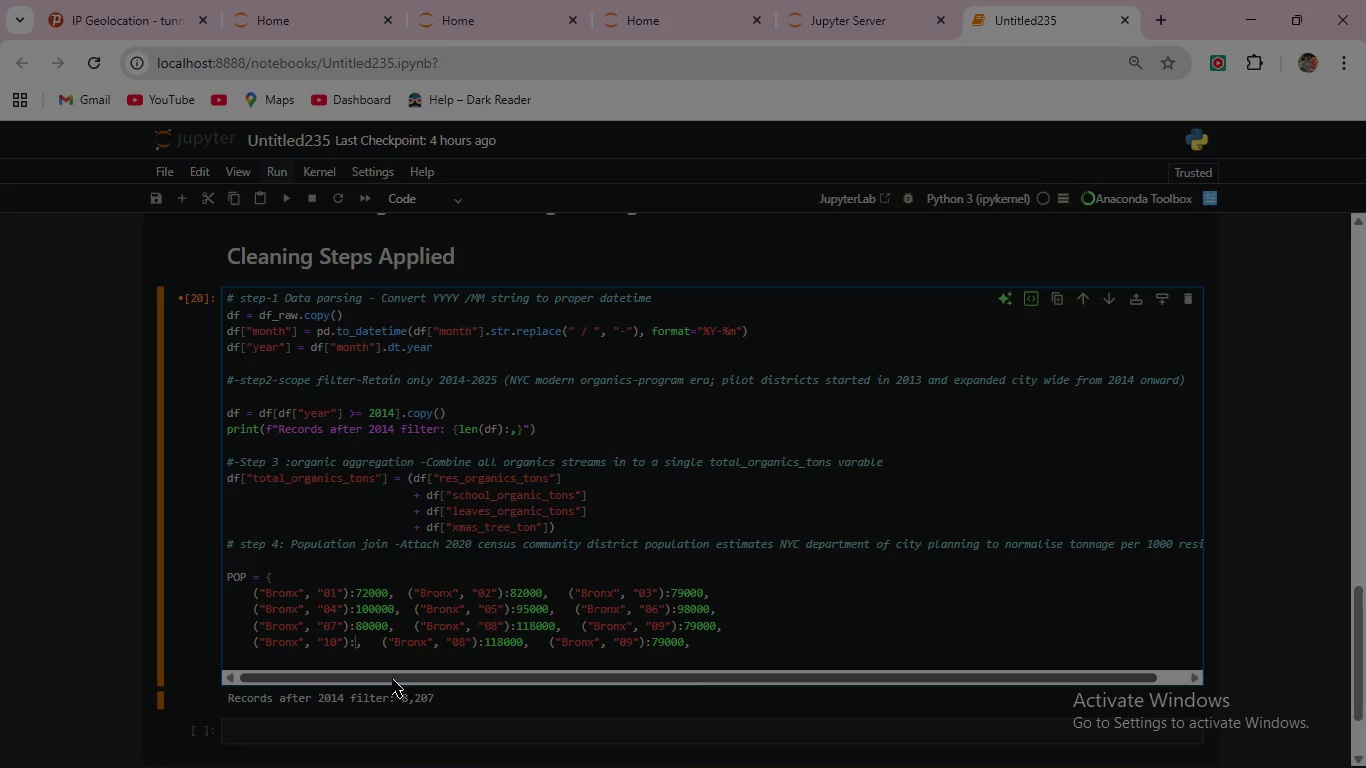 
type(116000)
 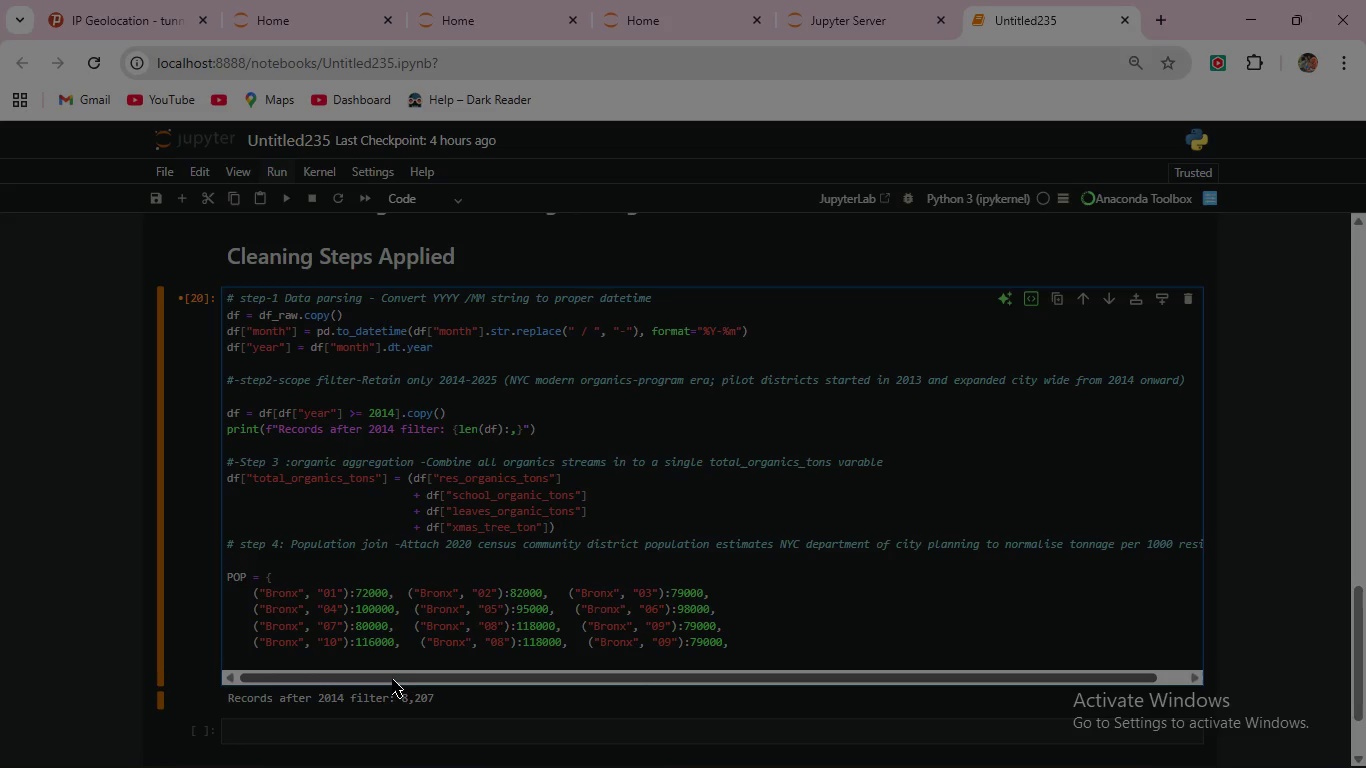 
wait(19.55)
 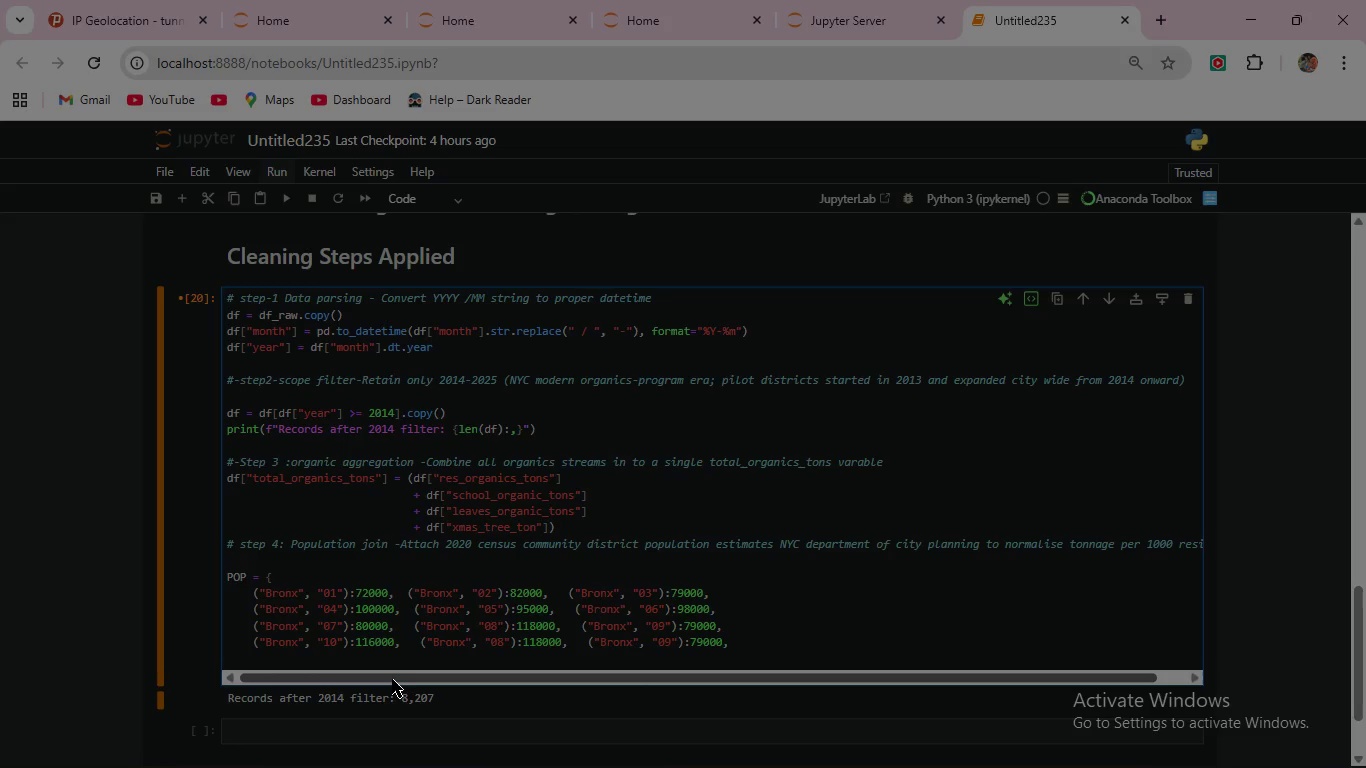 
left_click([503, 645])
 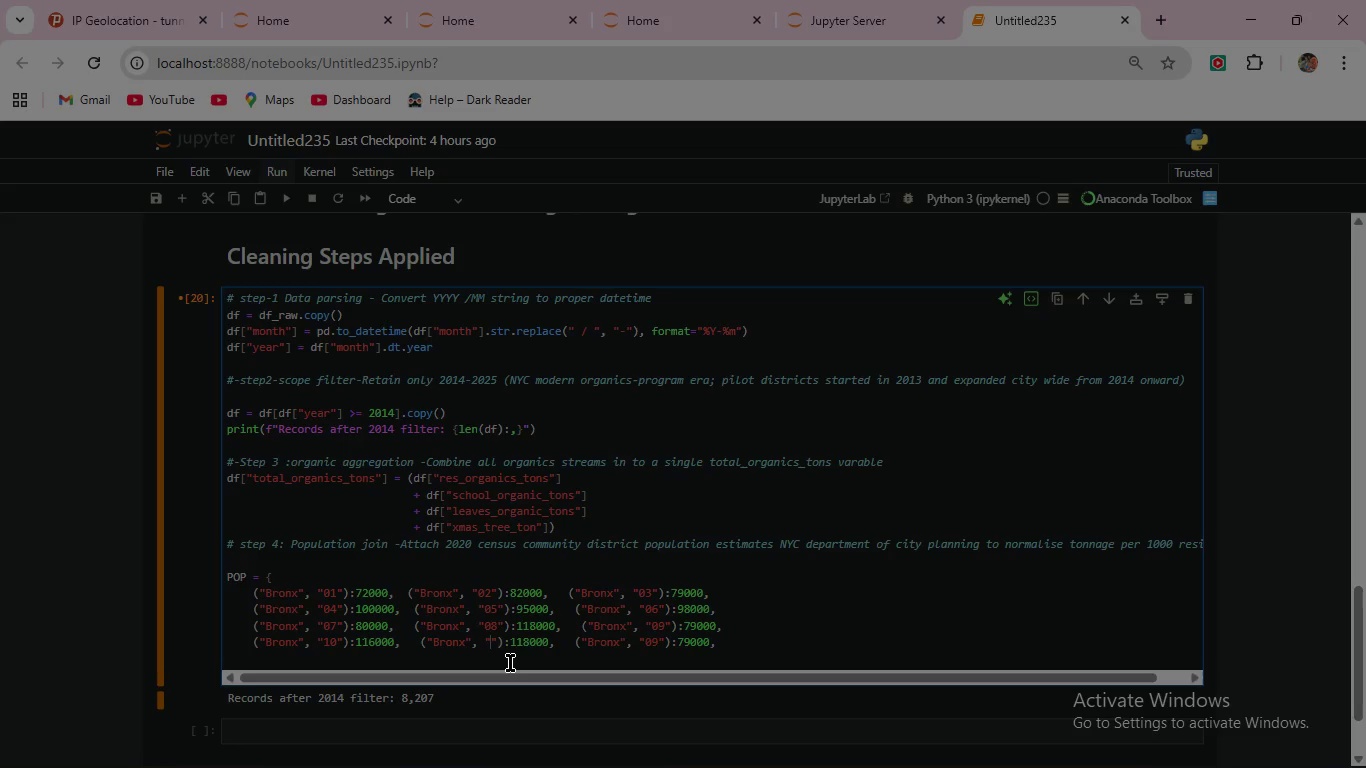 
key(Backspace)
key(Backspace)
type(11)
 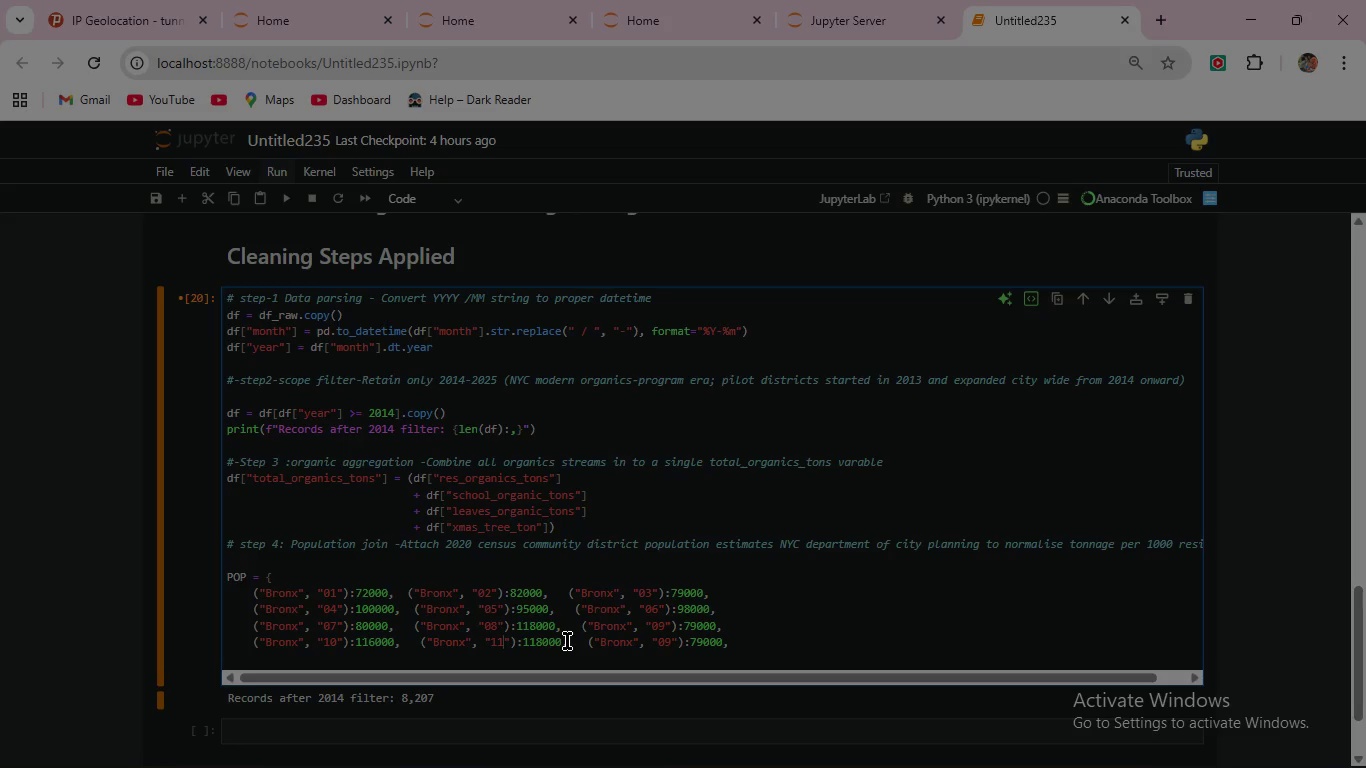 
wait(5.08)
 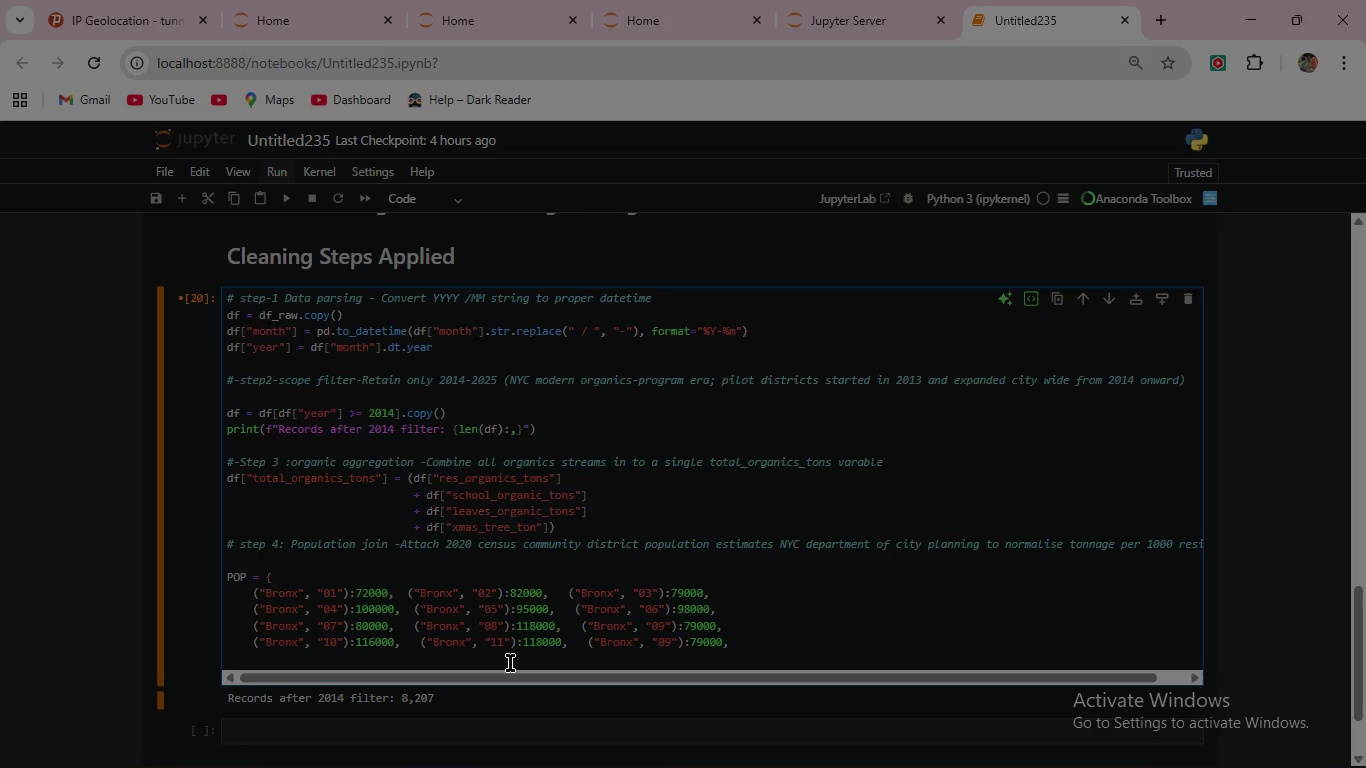 
left_click([567, 641])
 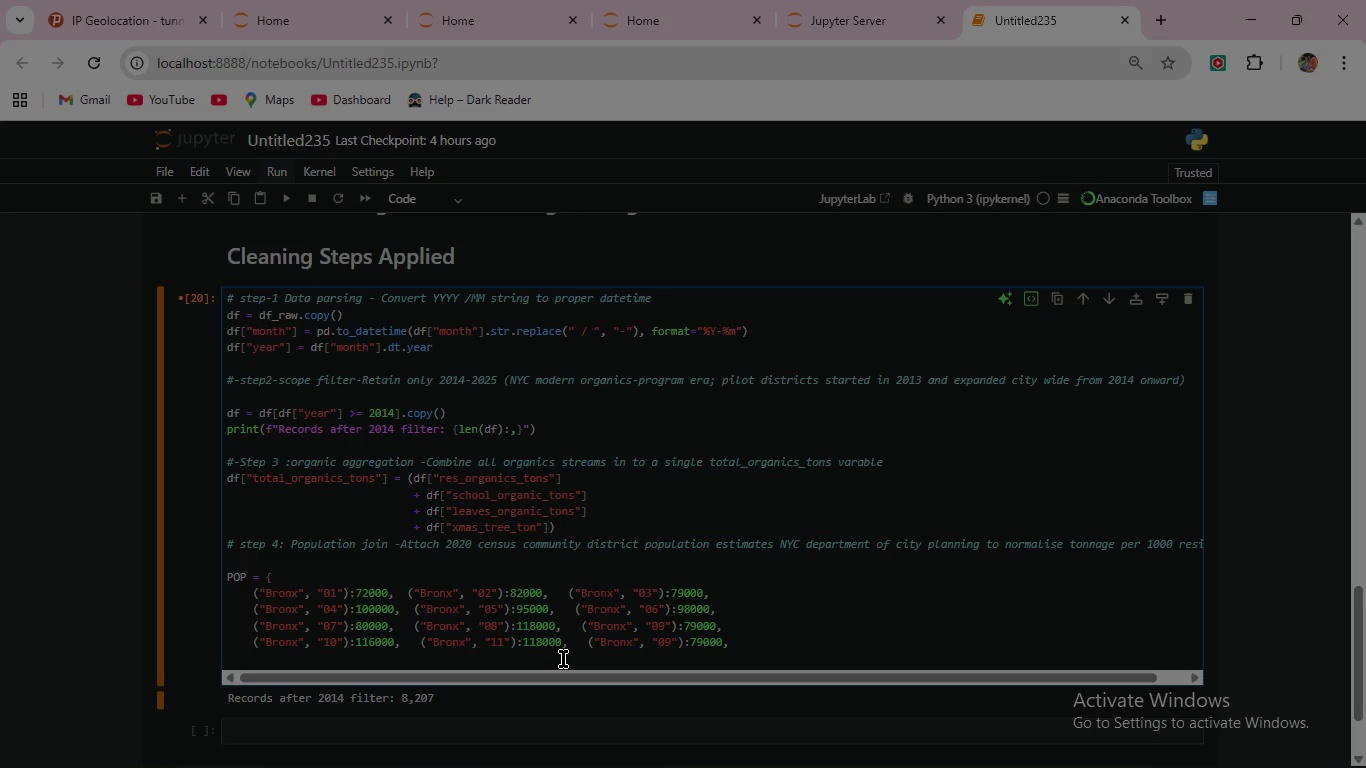 
left_click([563, 644])
 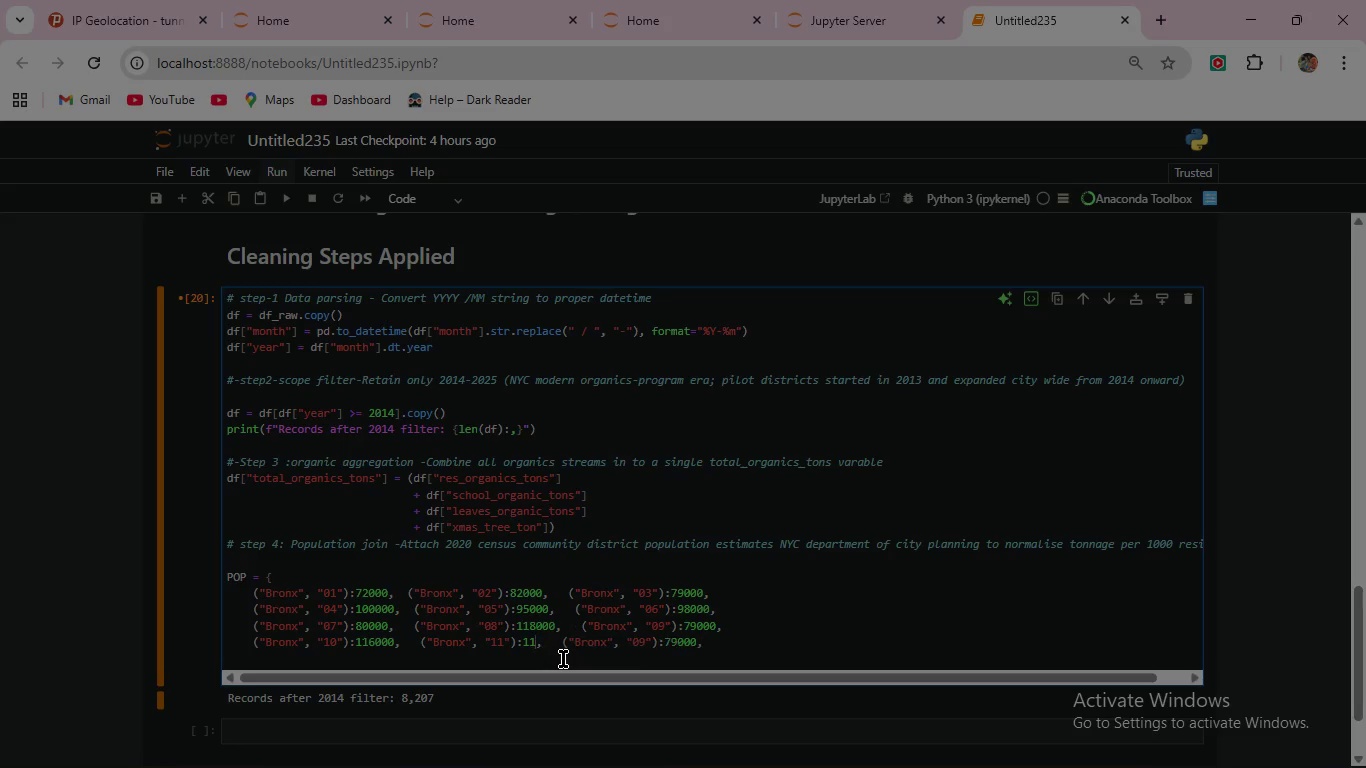 
key(Backspace)
key(Backspace)
key(Backspace)
key(Backspace)
key(Backspace)
key(Backspace)
type(72000)
 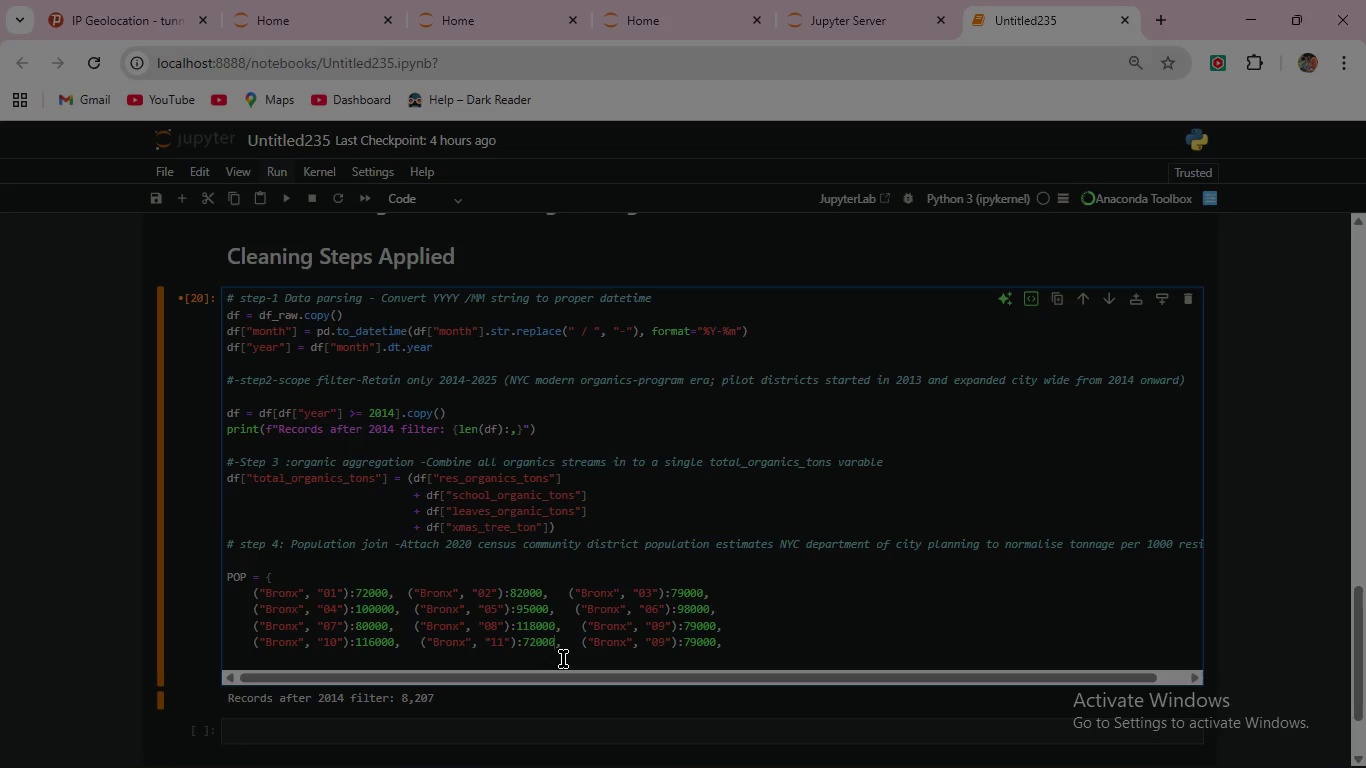 
wait(9.22)
 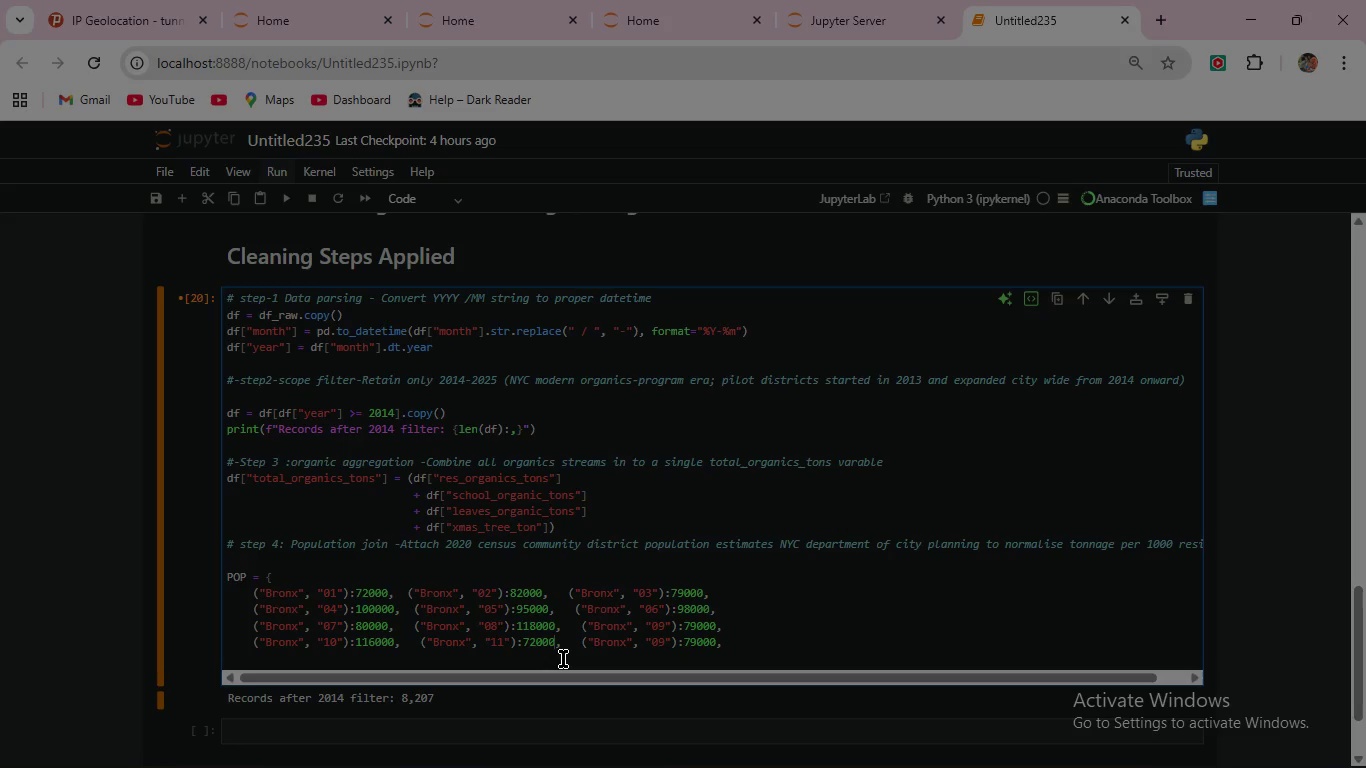 
left_click([663, 638])
 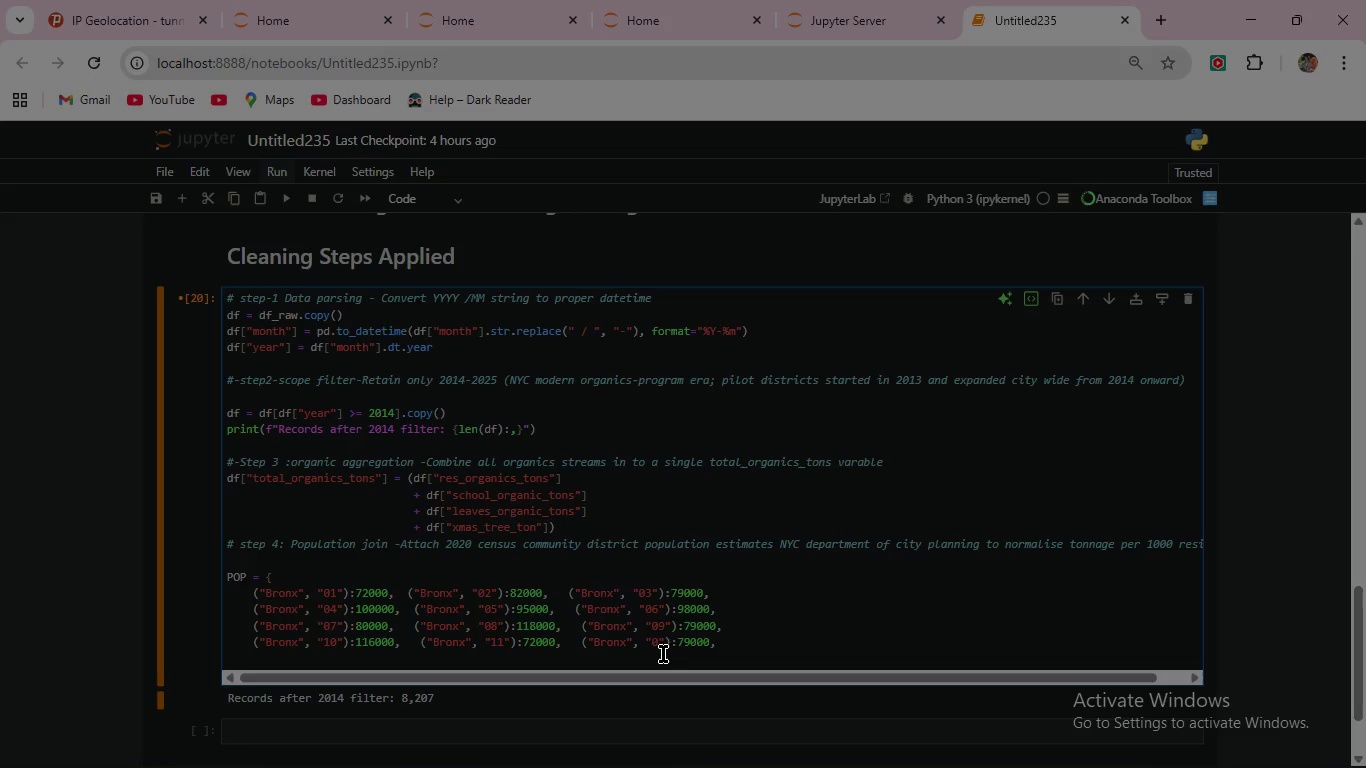 
key(Backspace)
key(Backspace)
type(12)
 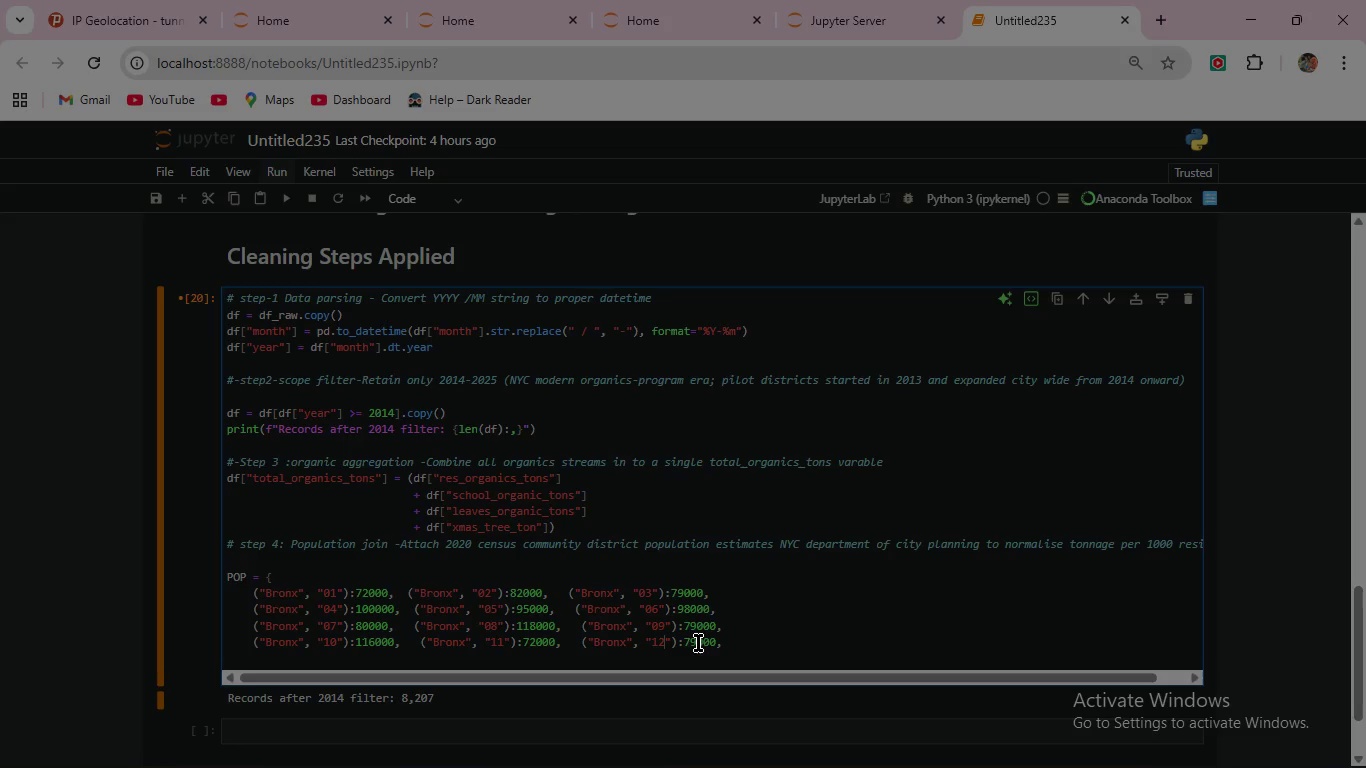 
wait(5.25)
 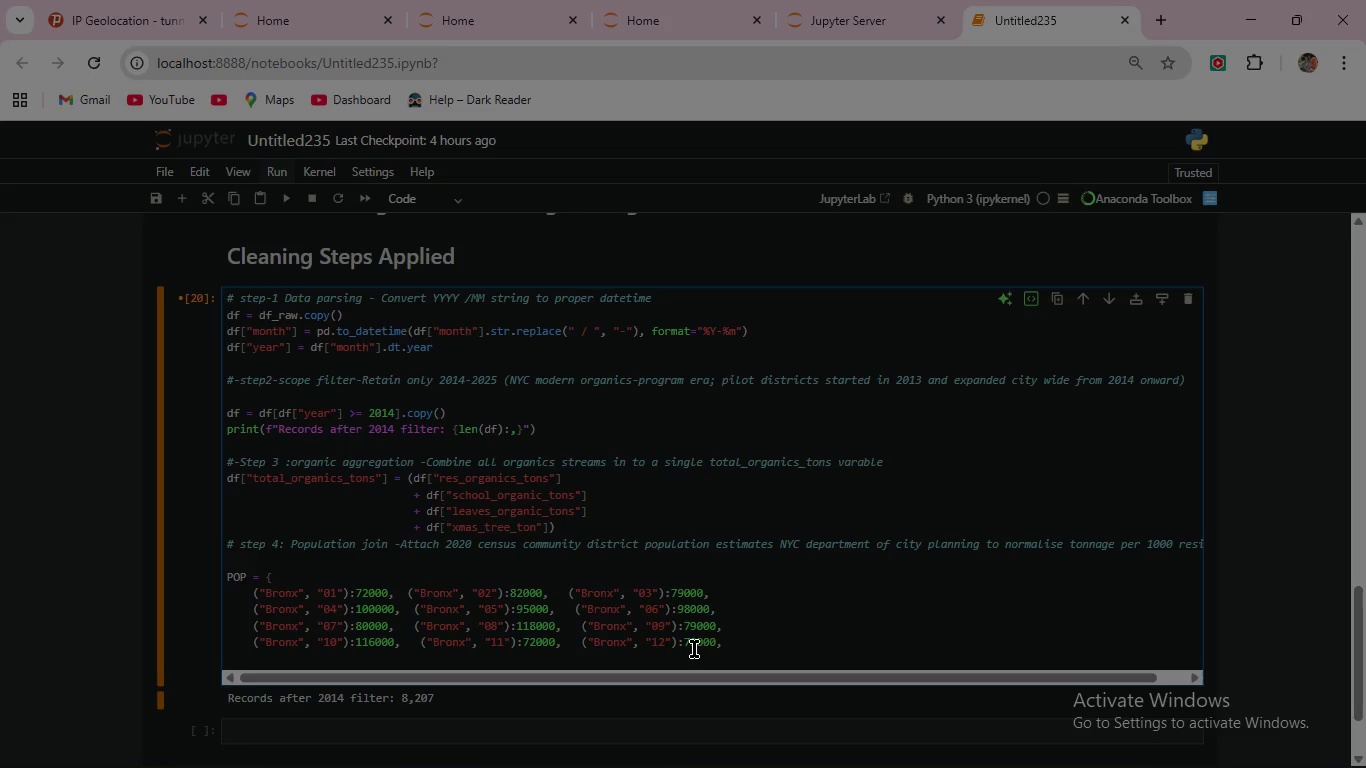 
left_click([698, 643])
 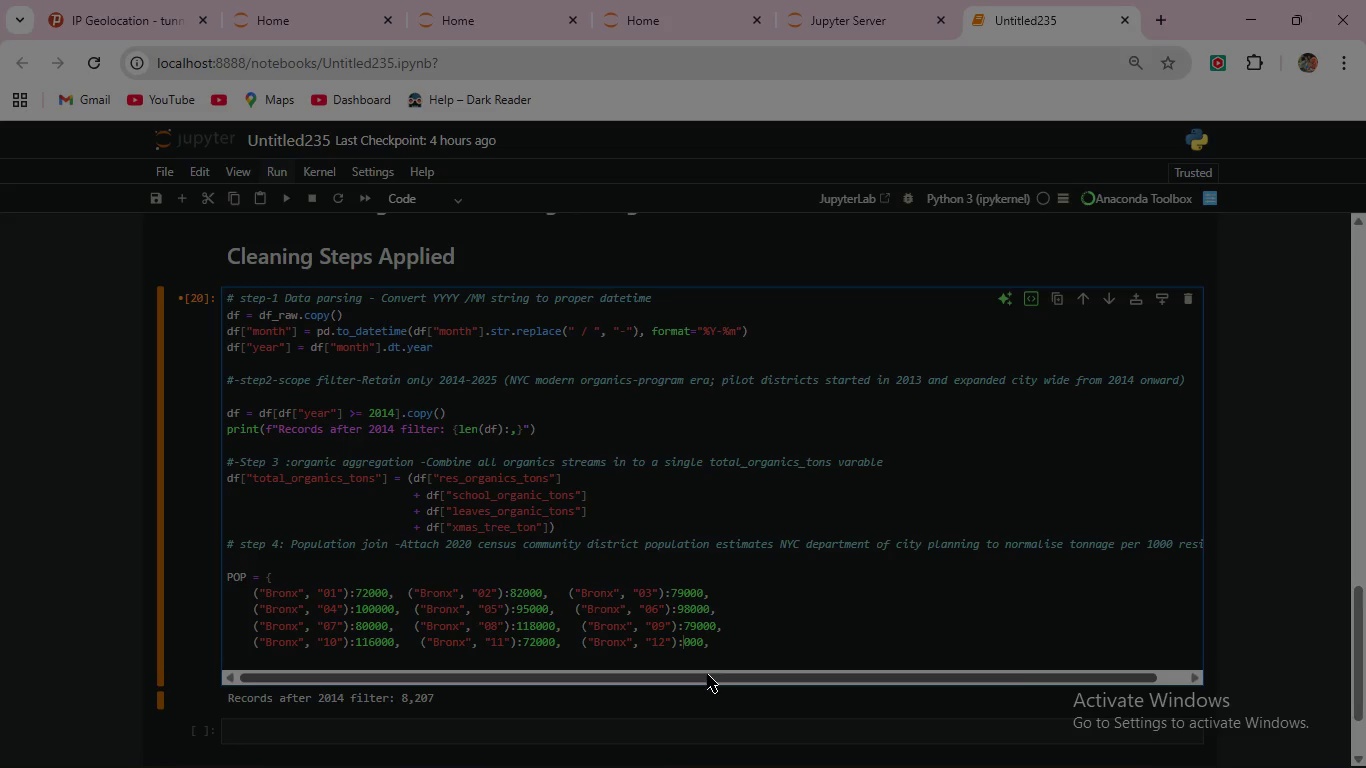 
key(Backspace)
key(Backspace)
type(80)
 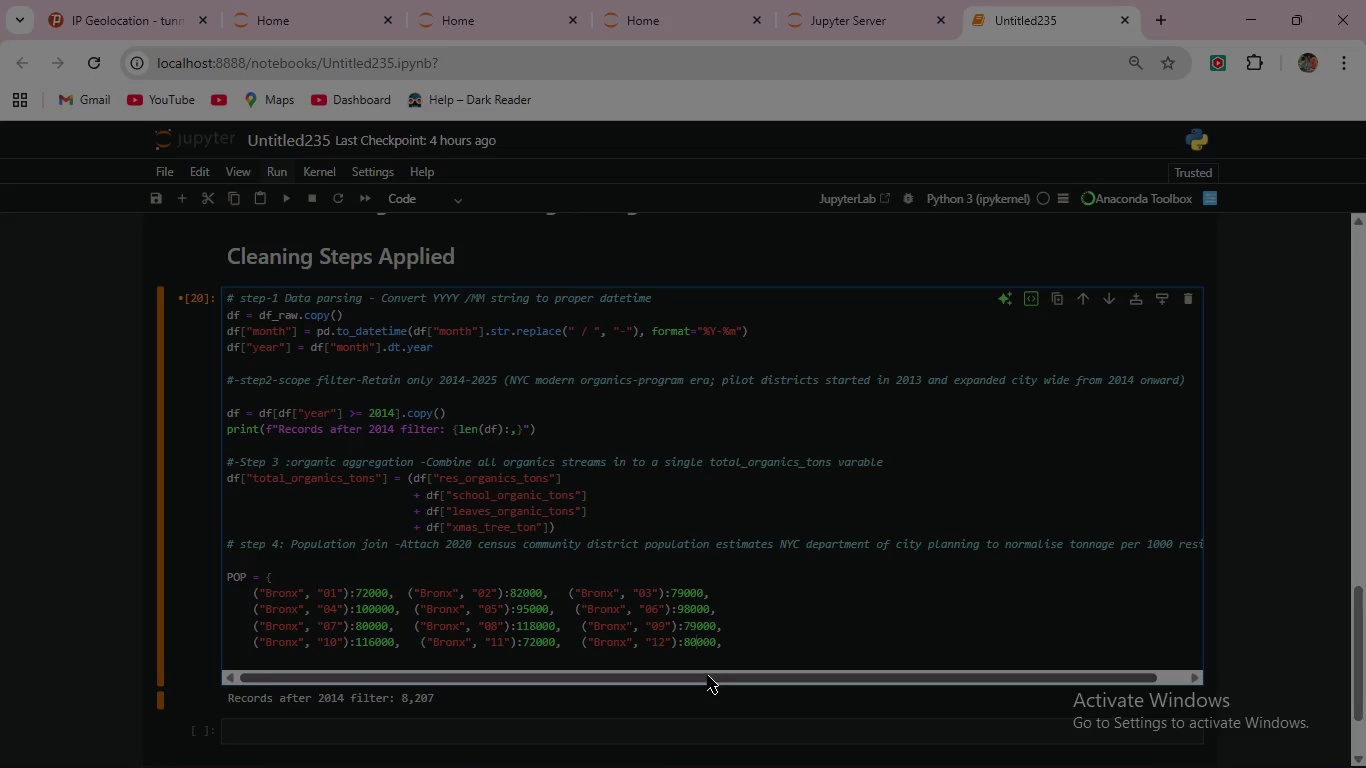 
wait(28.05)
 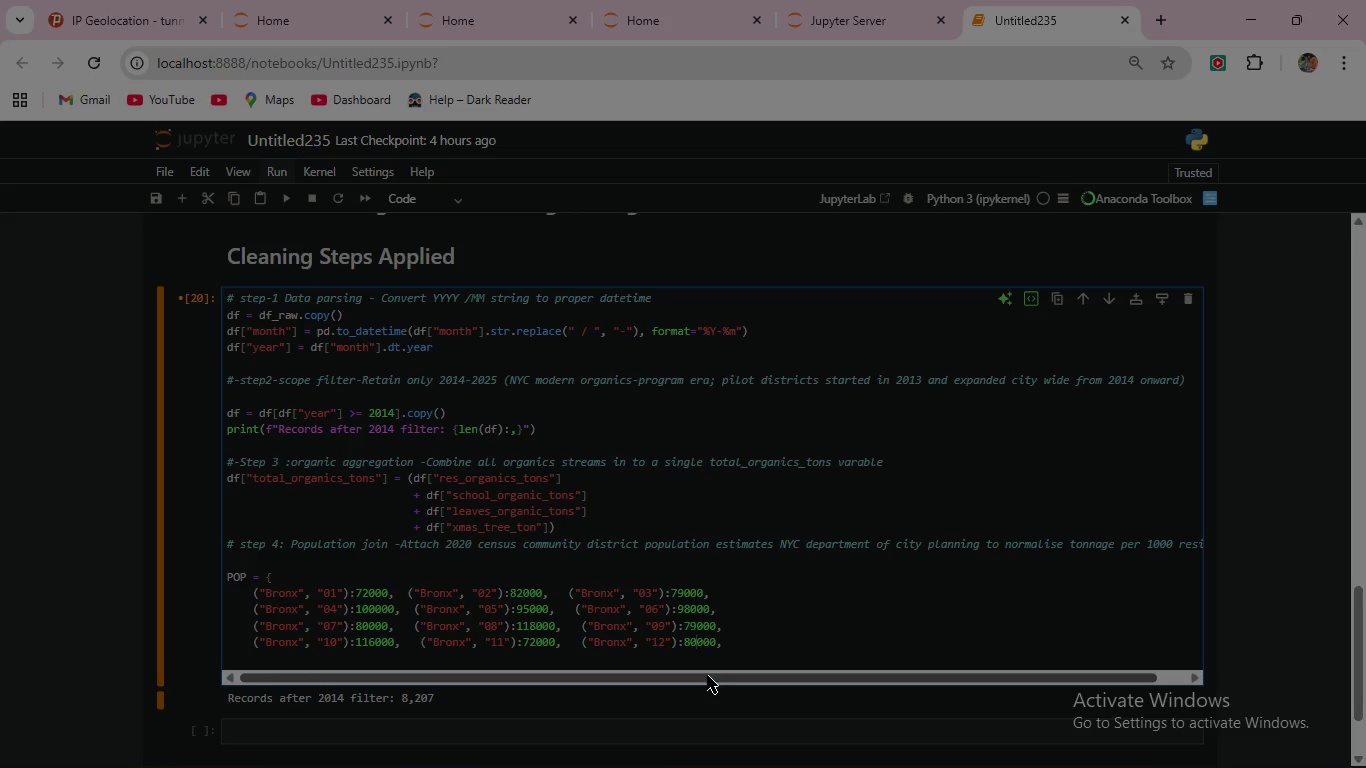 
left_click([749, 640])
 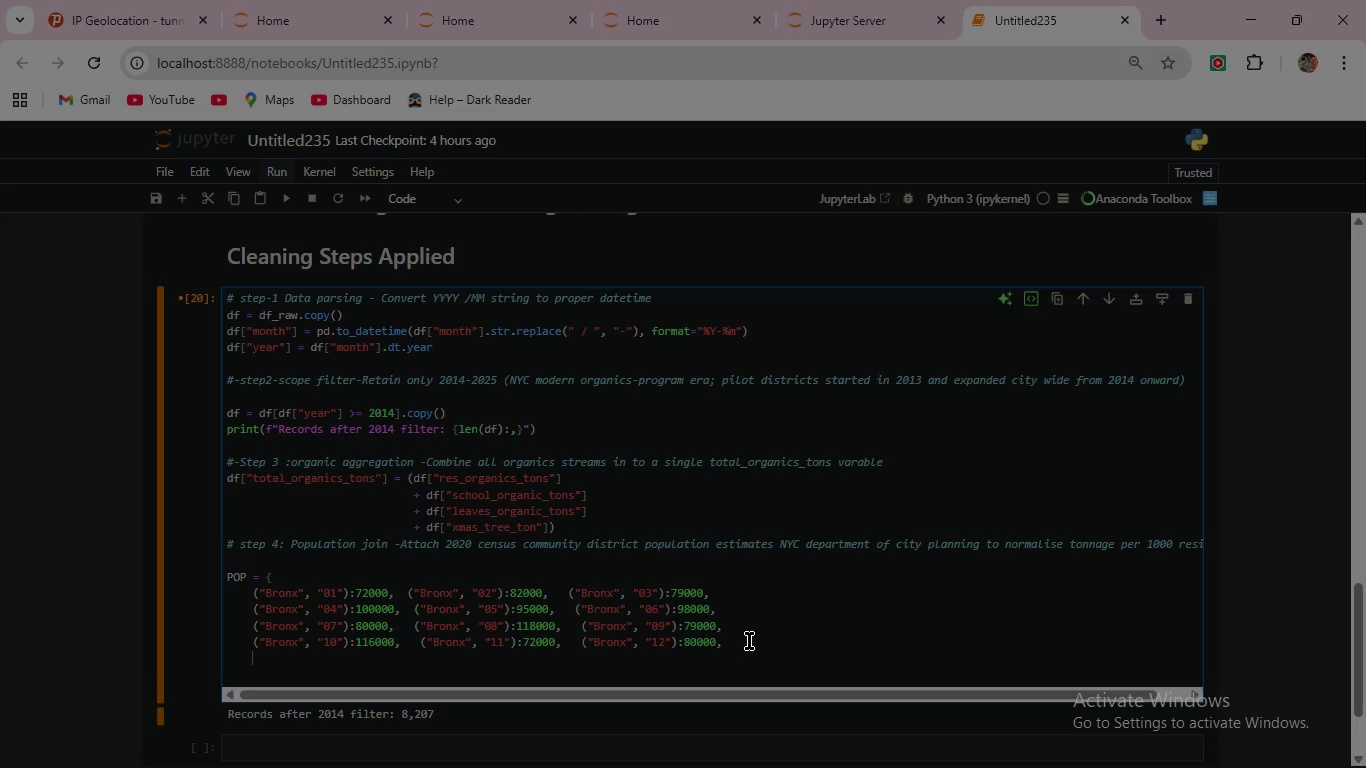 
key(Enter)
 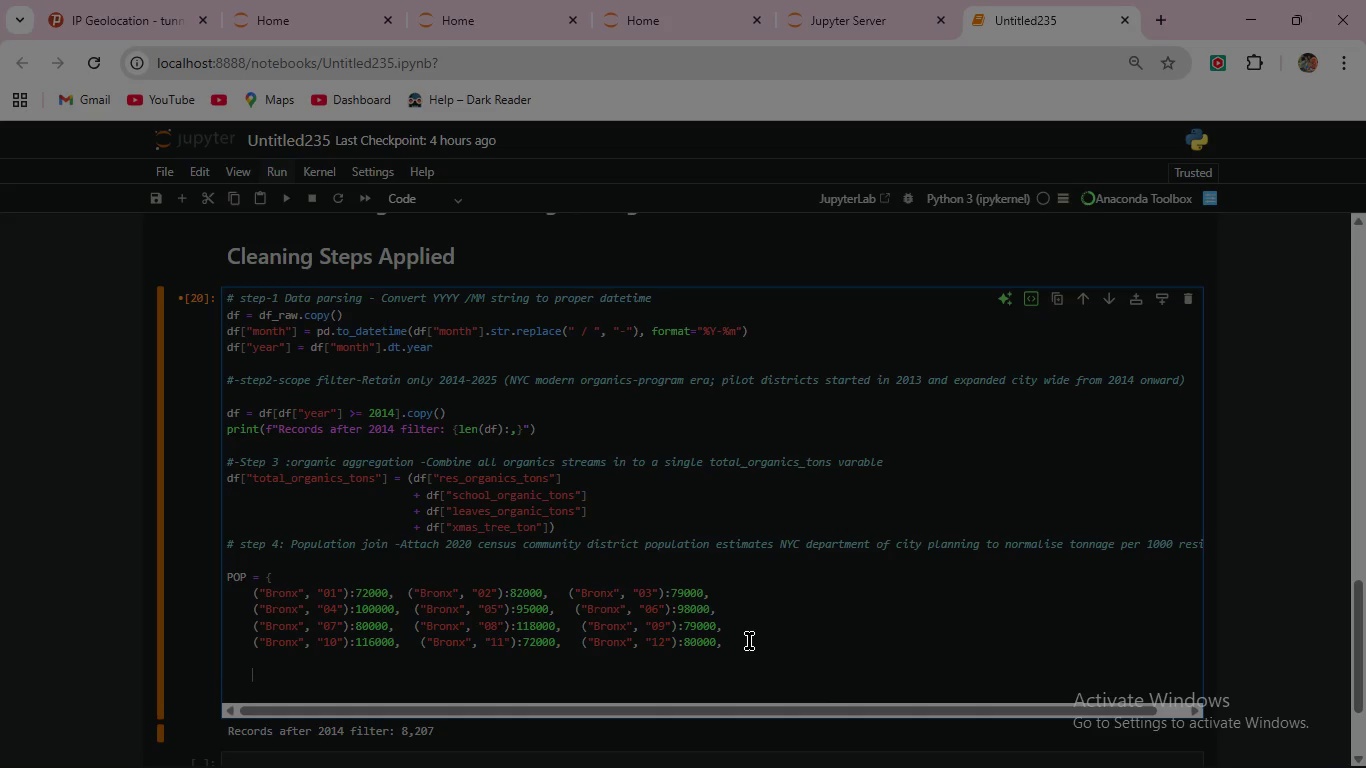 
key(Enter)
 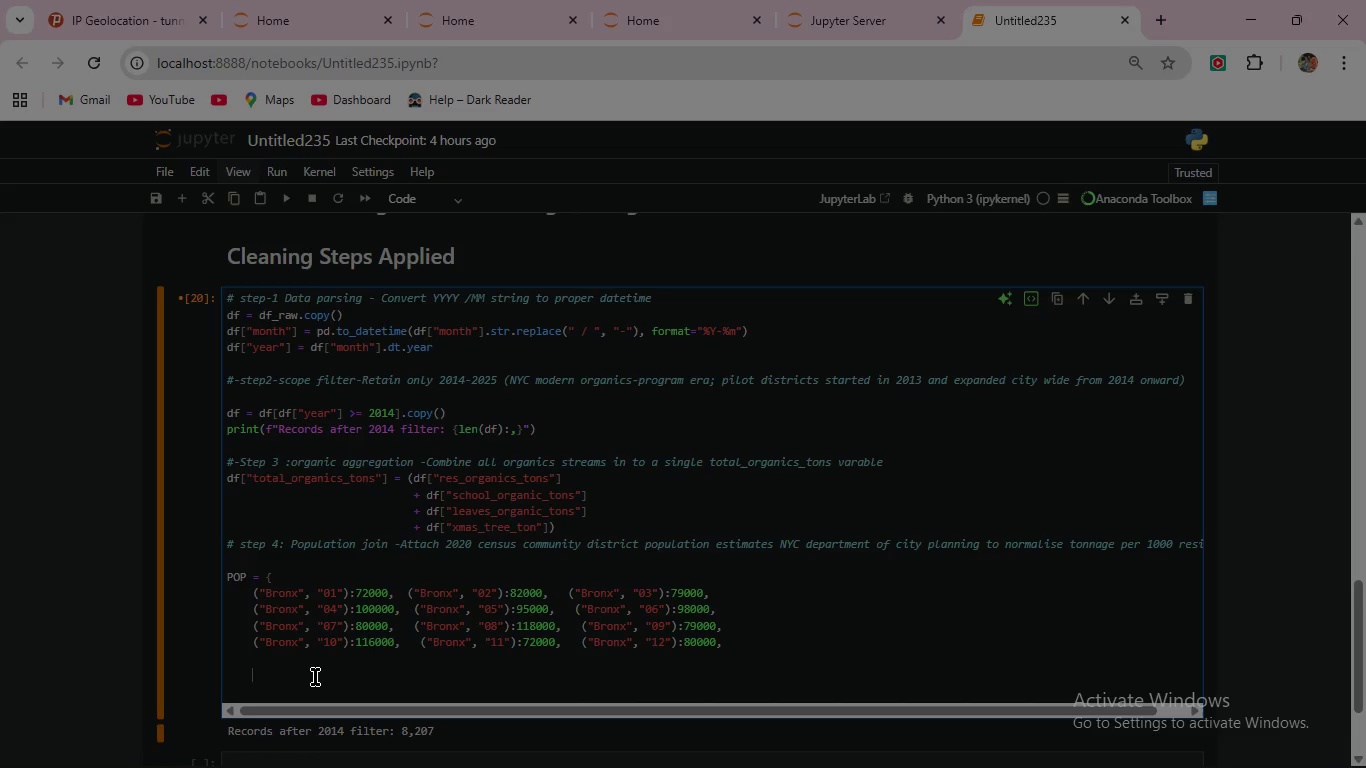 
wait(36.81)
 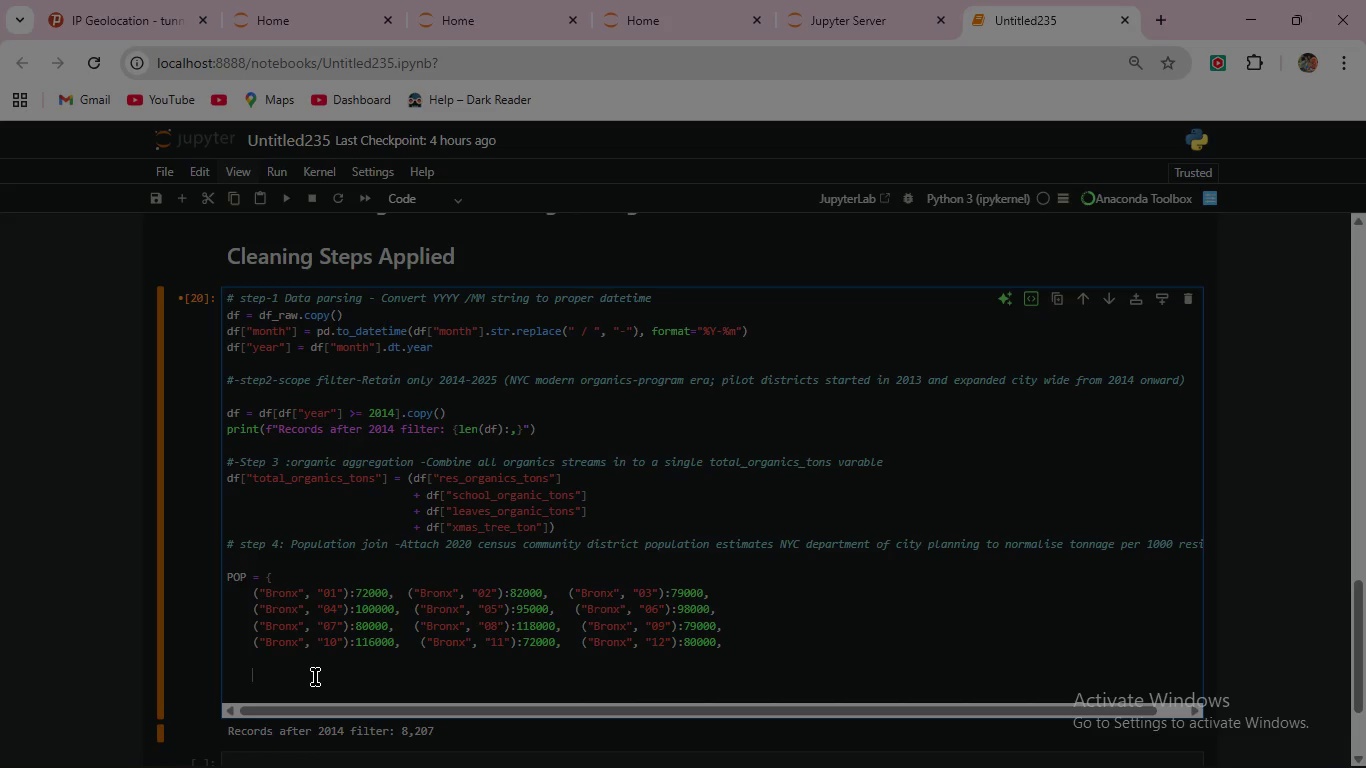 
key(Shift+9)
 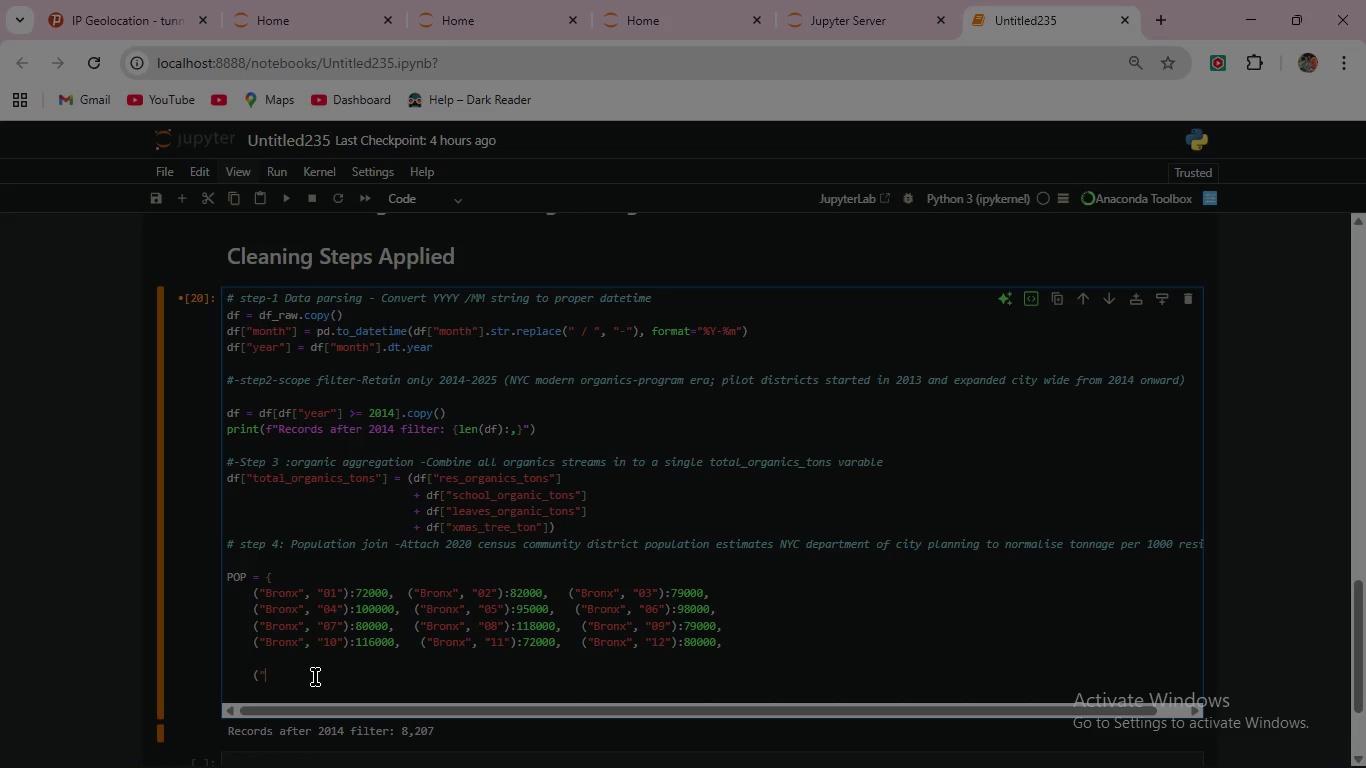 
key(Shift+ShiftRight)
 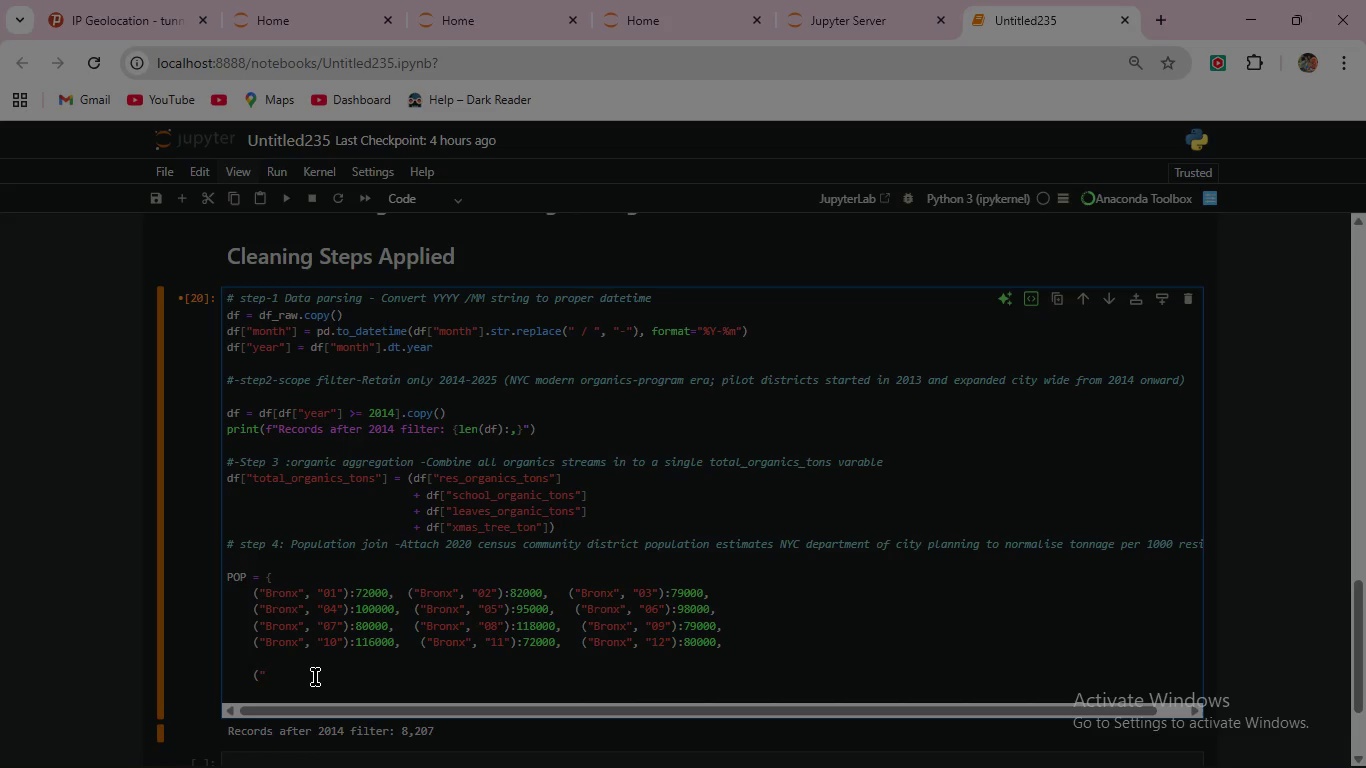 
key(Shift+Quote)
 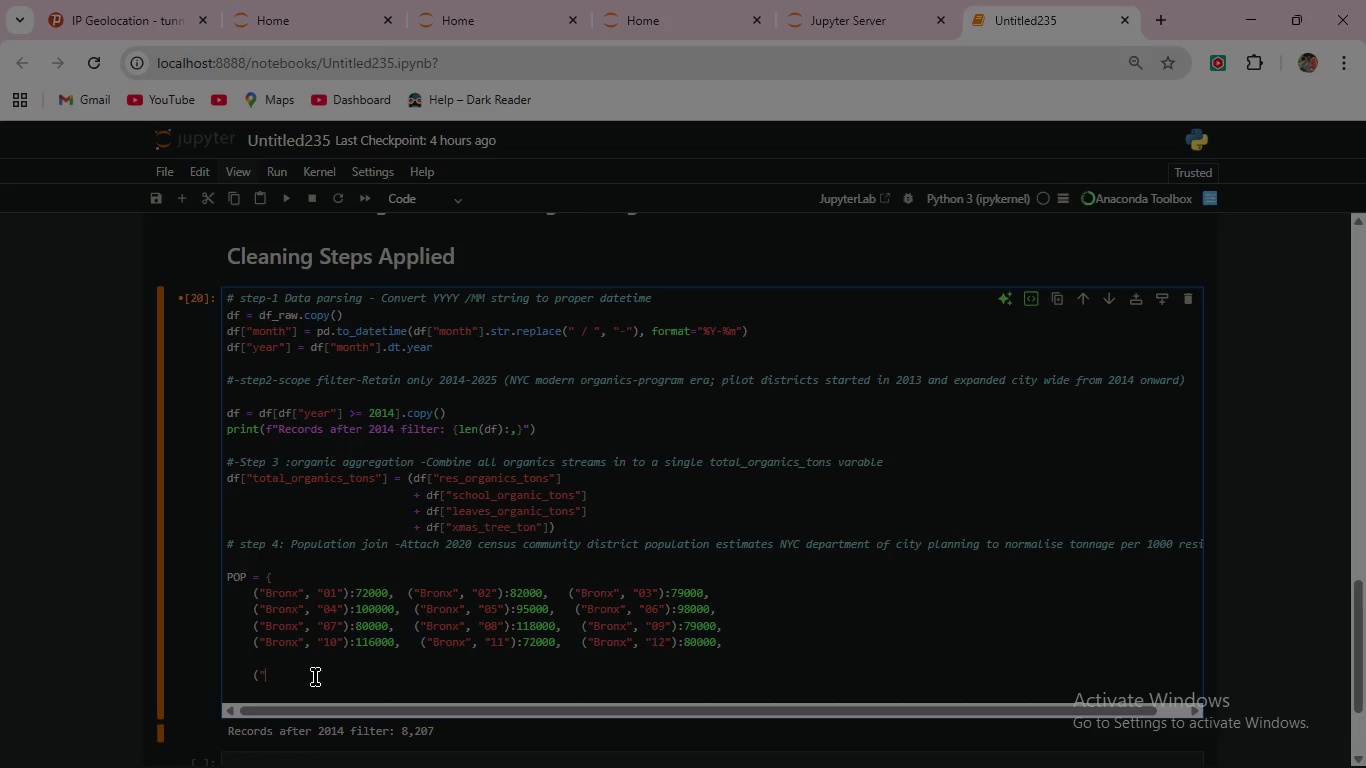 
key(Shift+B)
 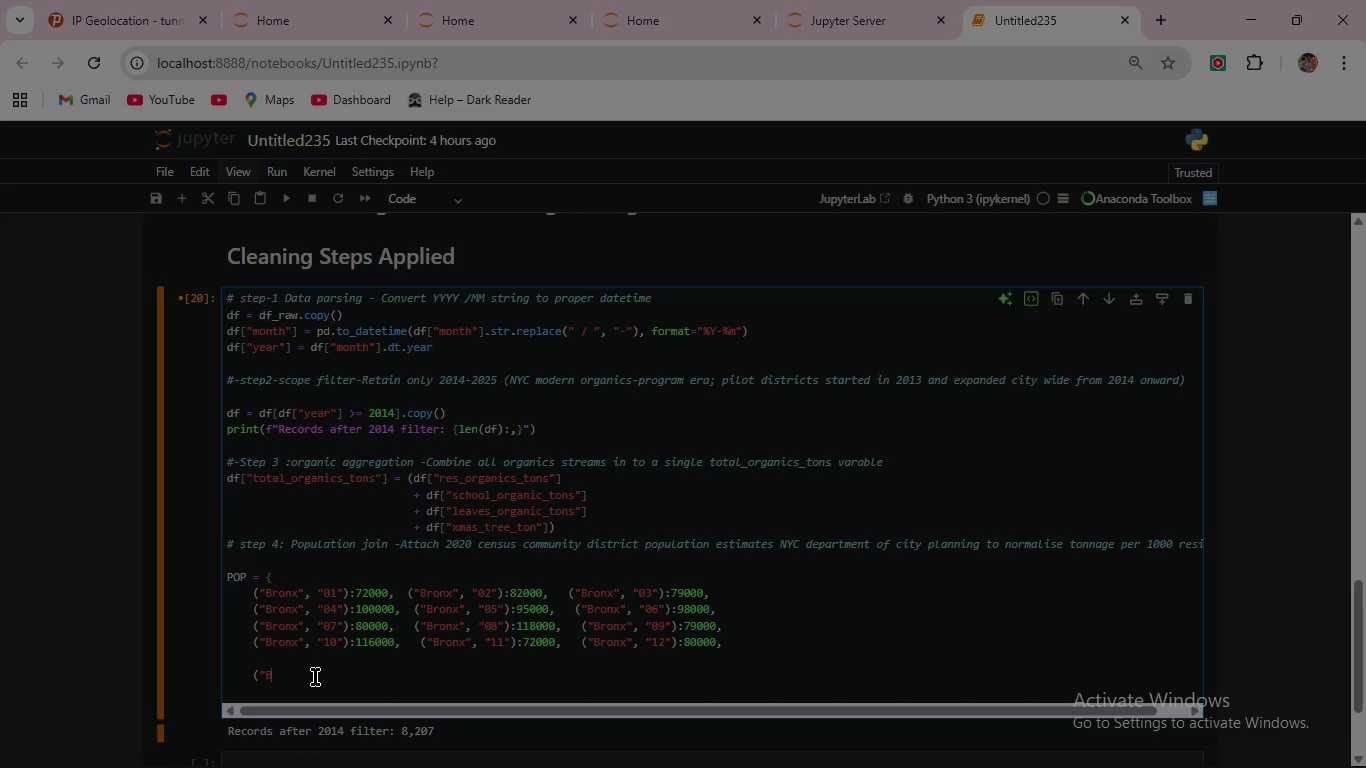 
wait(5.64)
 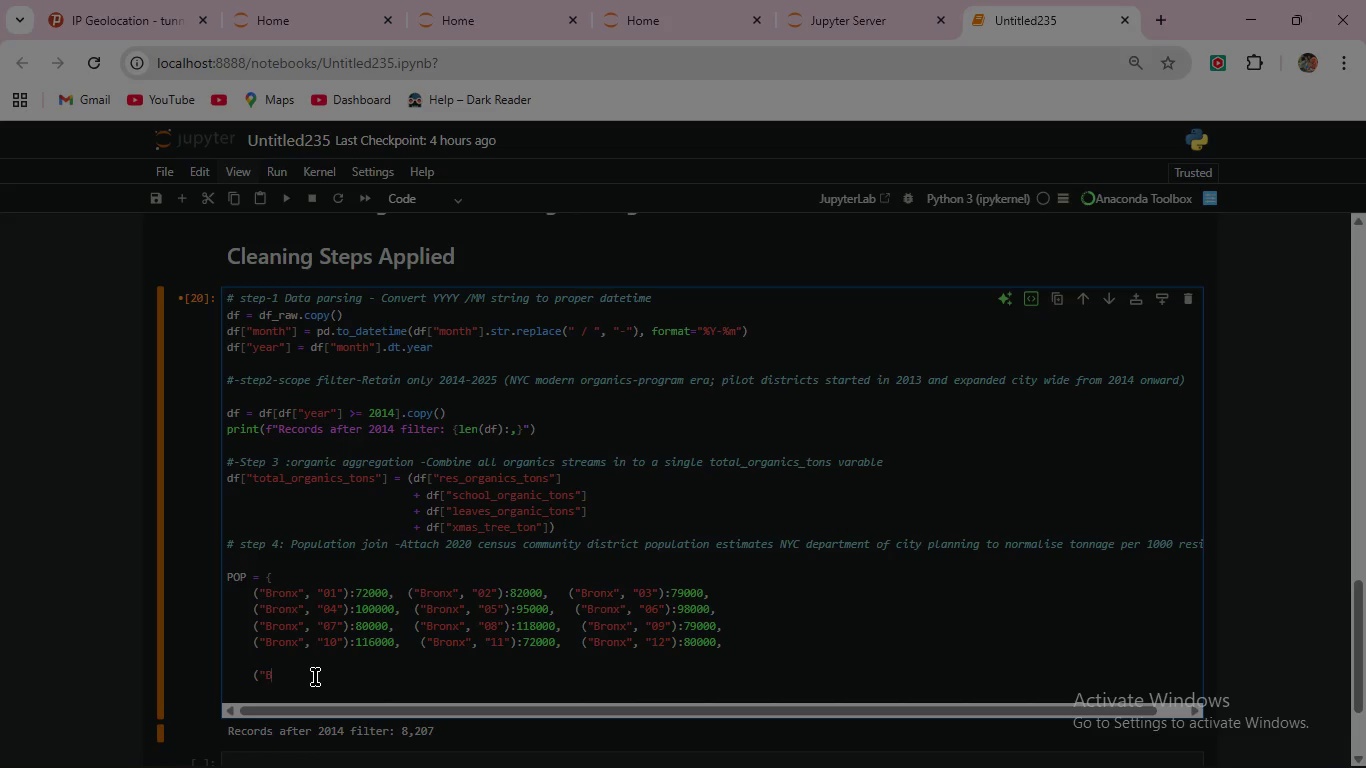 
type(roo)
 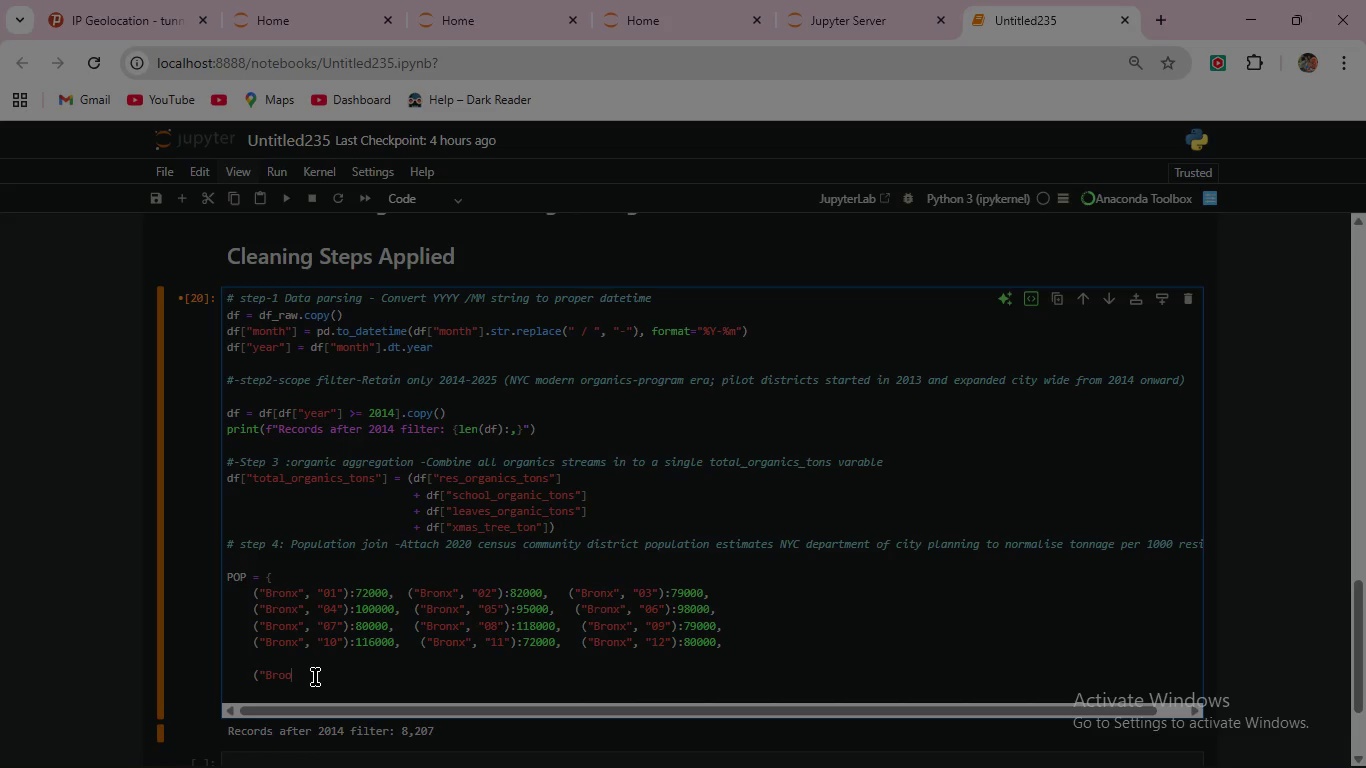 
wait(18.67)
 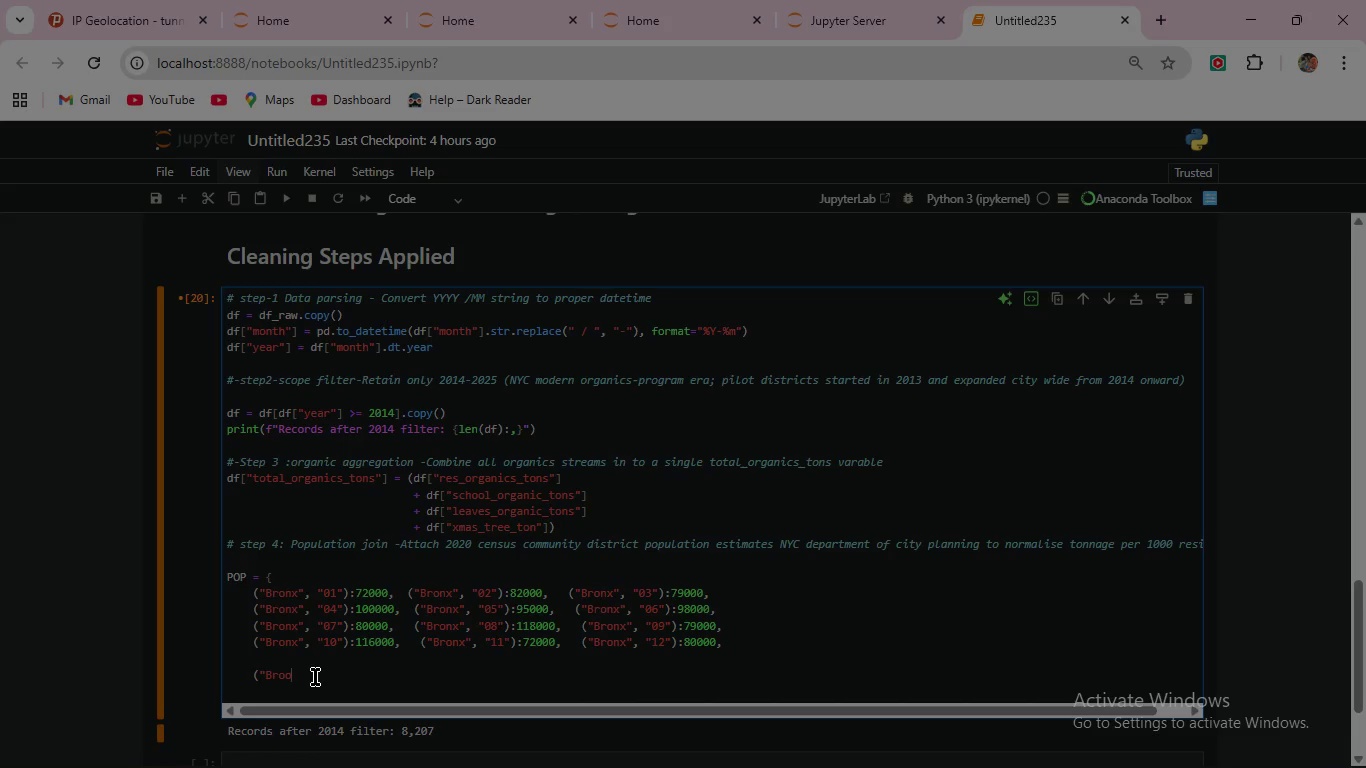 
type(klyn", "01)
 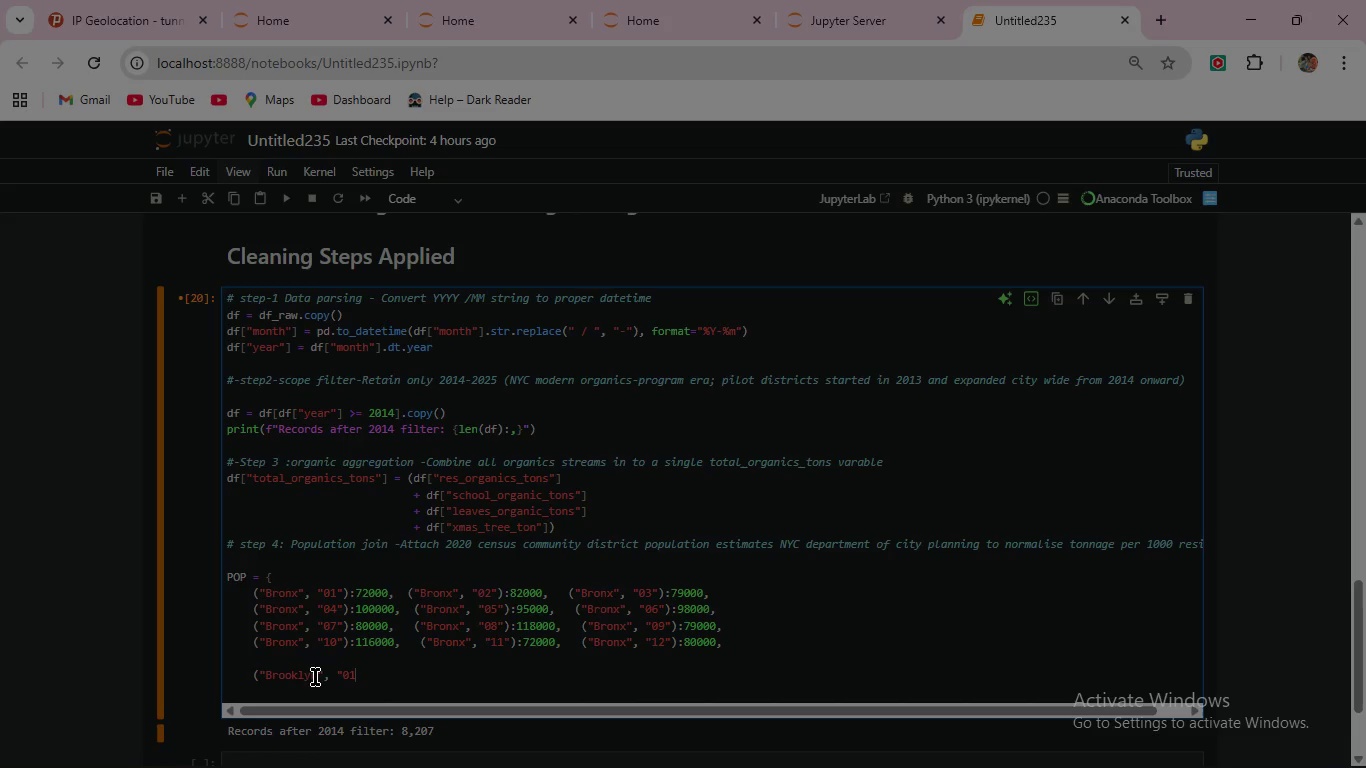 
key(Shift+Quote)
 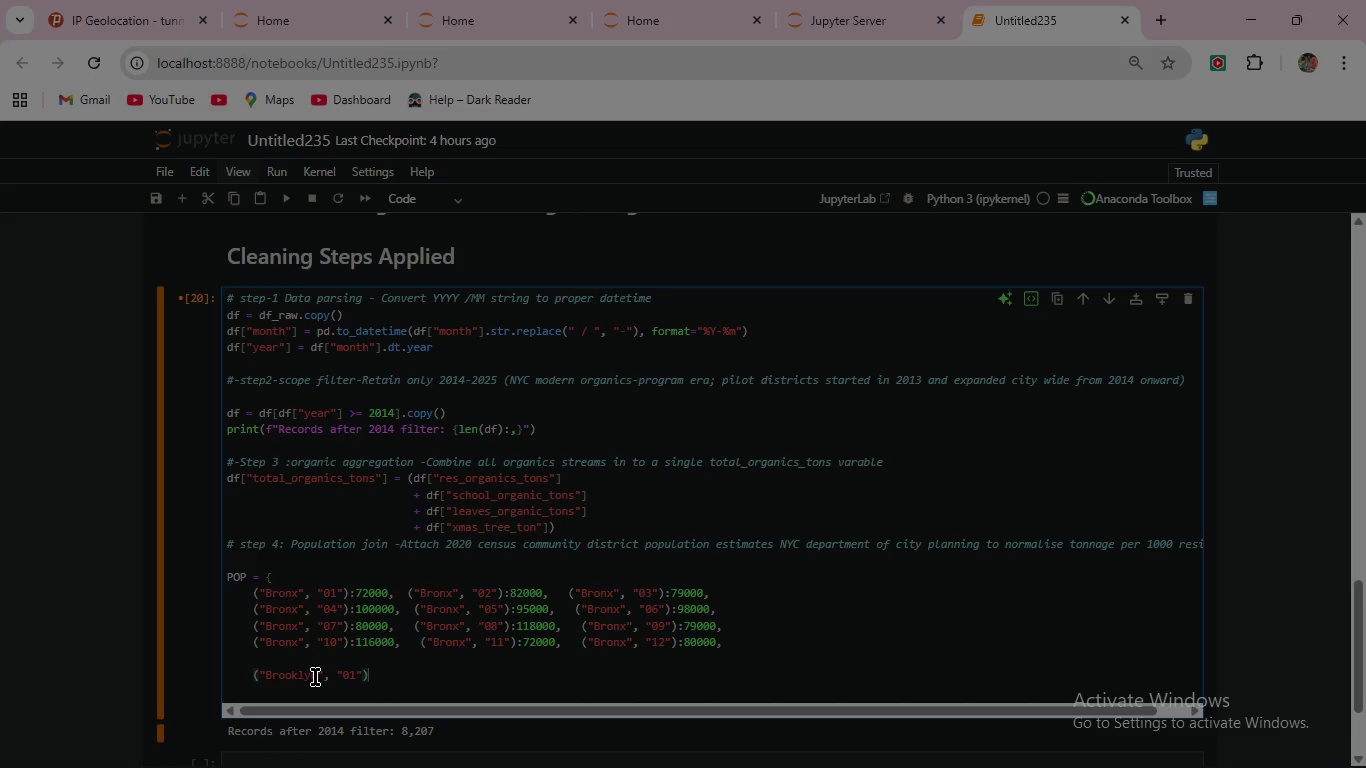 
key(Shift+0)
 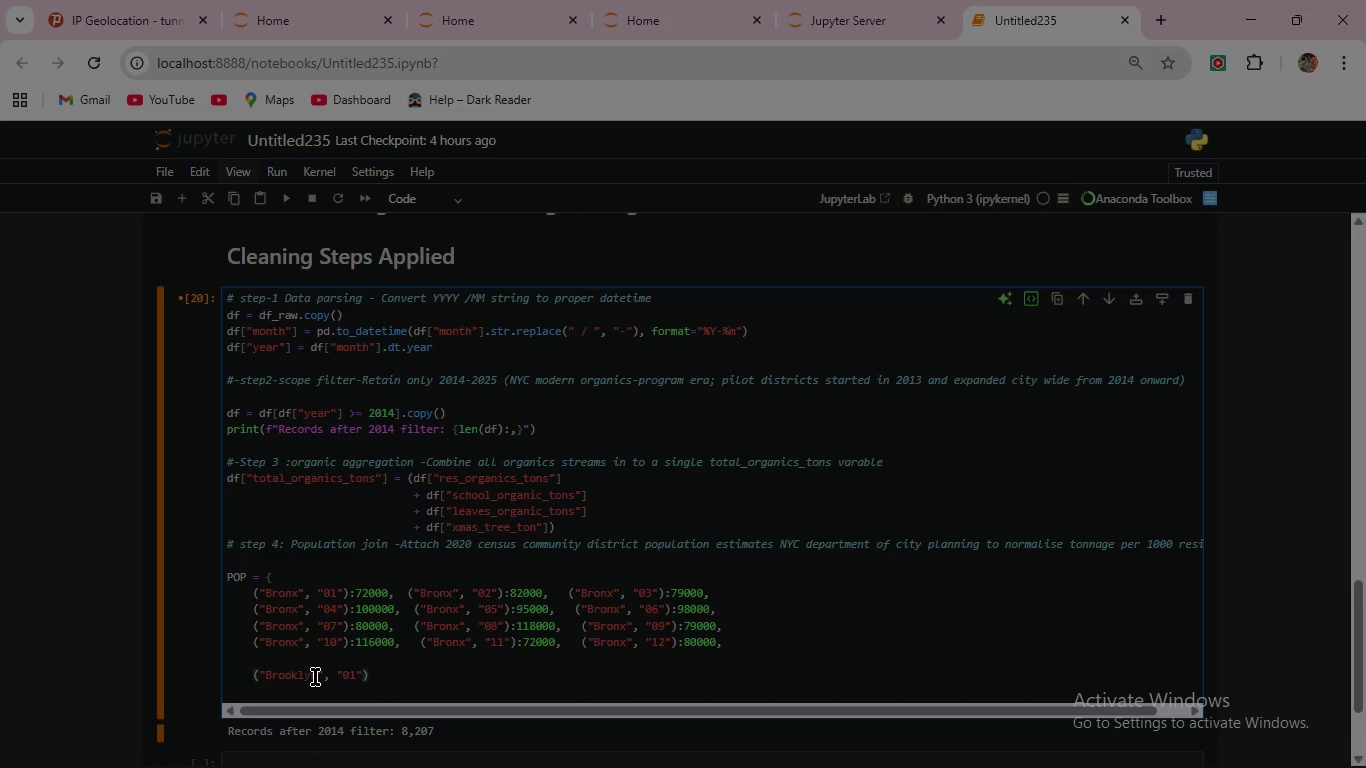 
wait(8.41)
 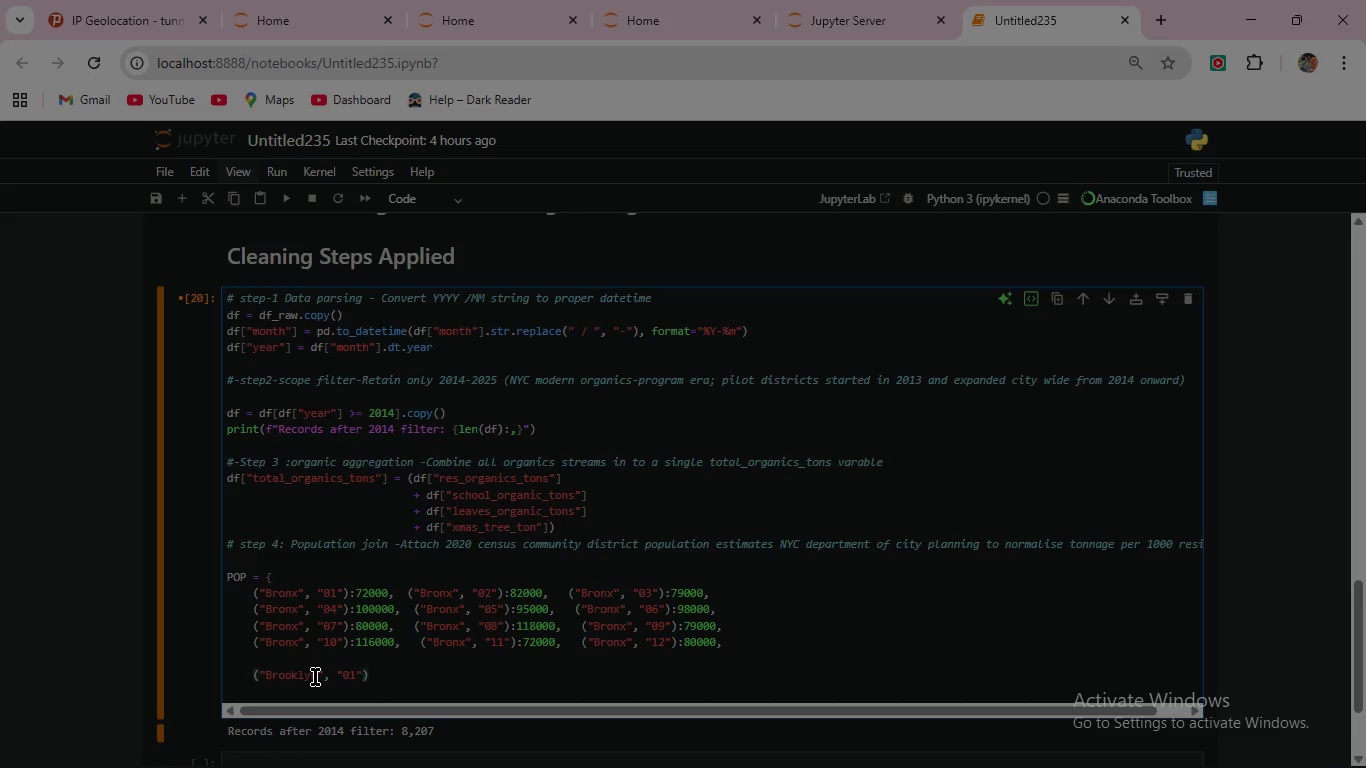 
type(:77000,  )
 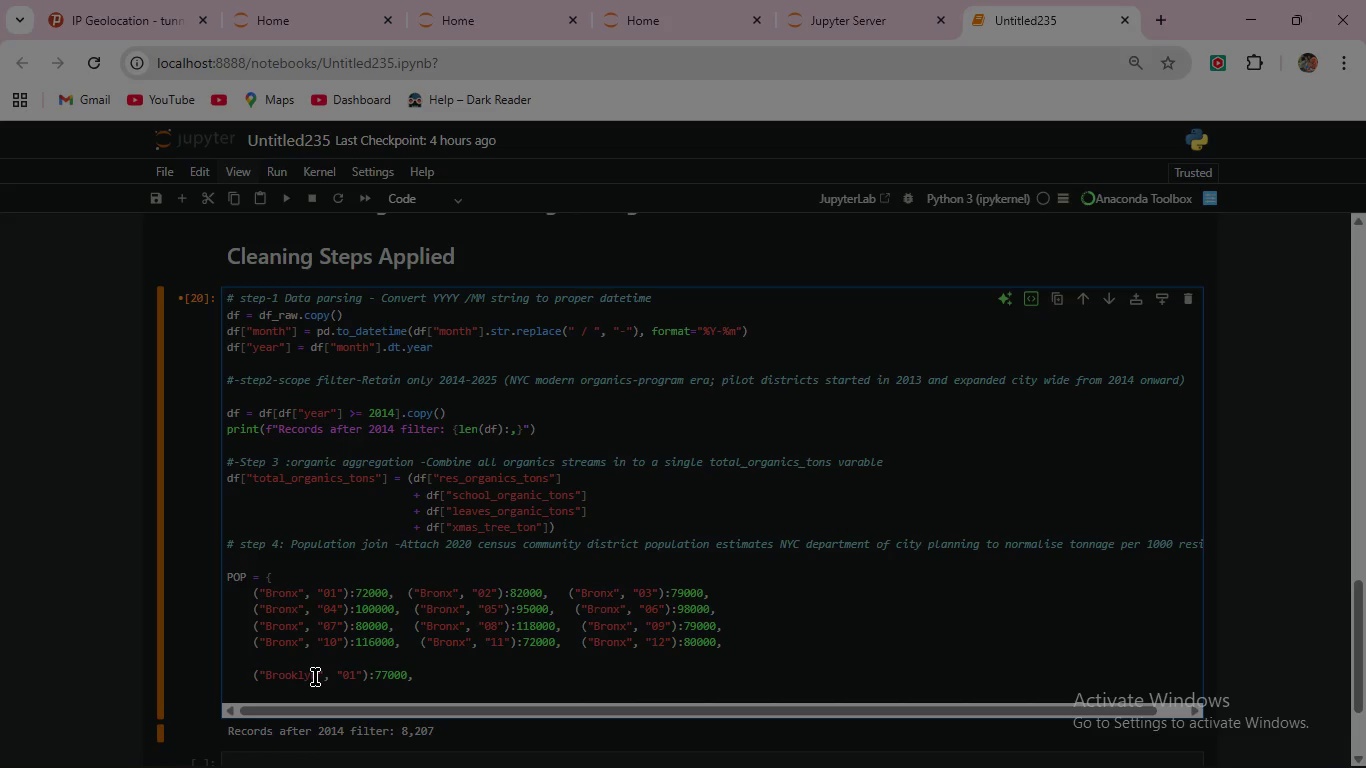 
type(("Brooklyn", "02"):92000,   ("Brooklyn", "03"))
 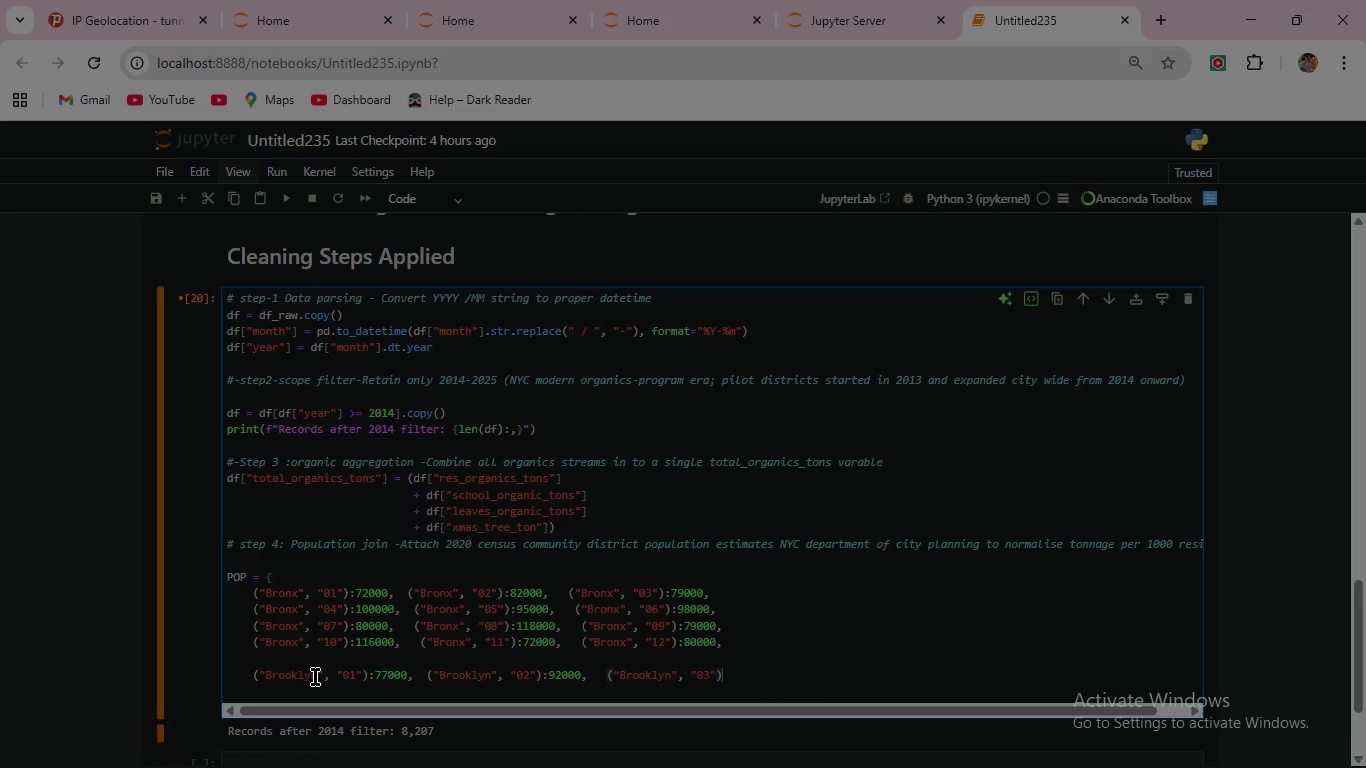 
wait(7.55)
 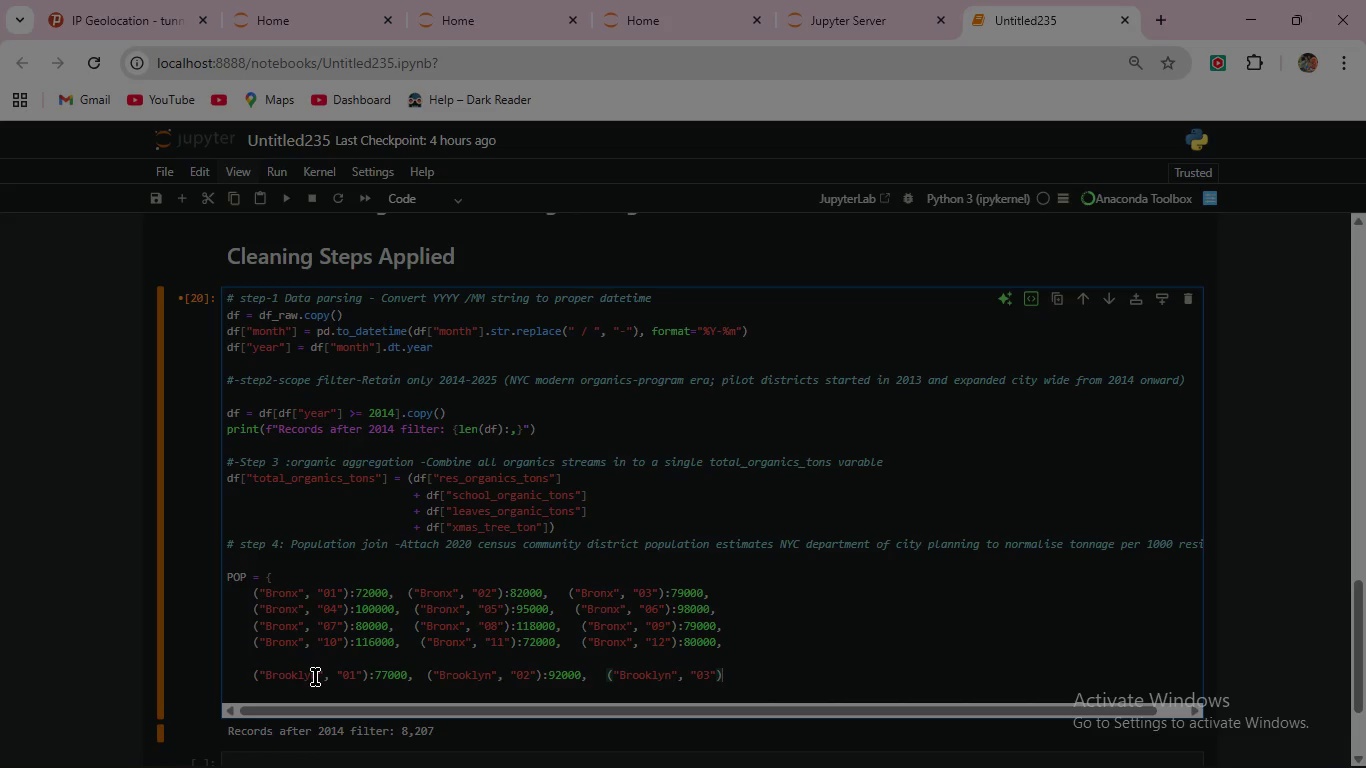 
type(:81000,)
 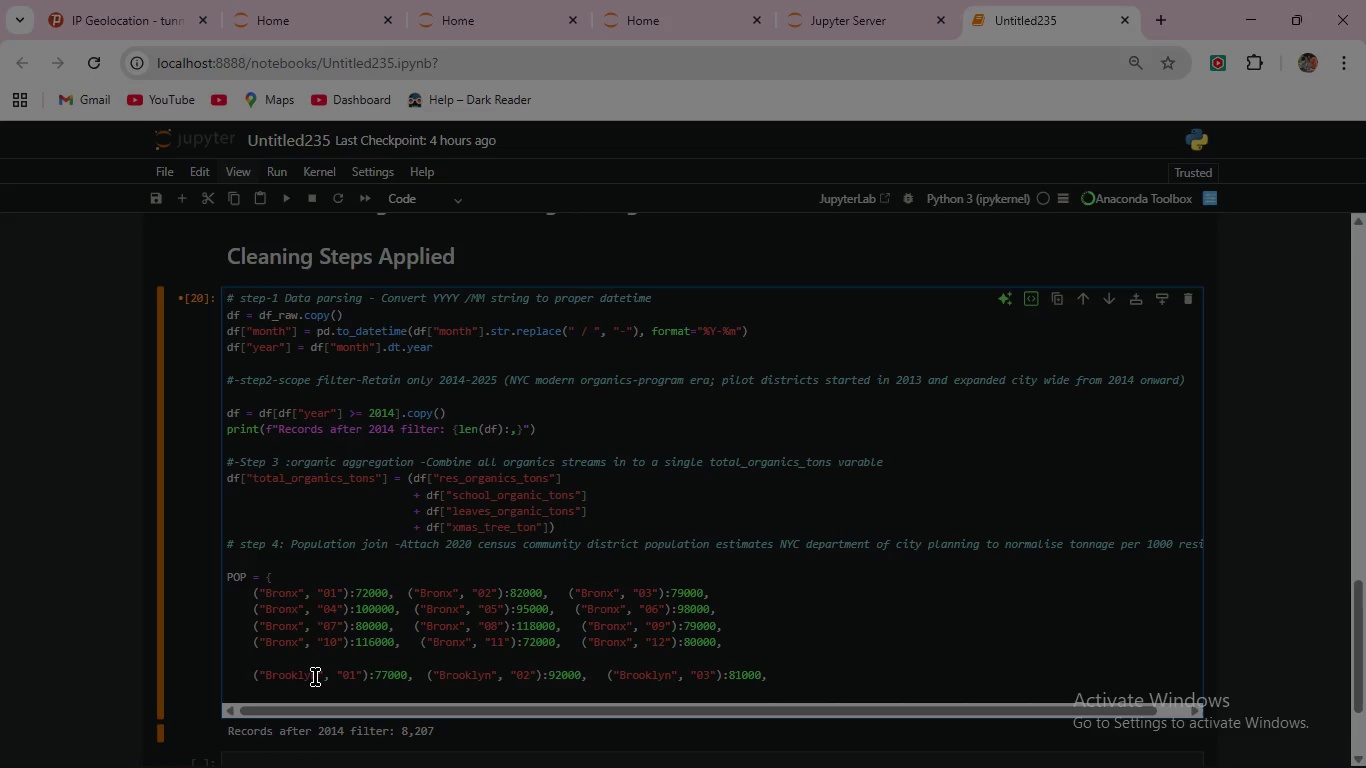 
wait(10.67)
 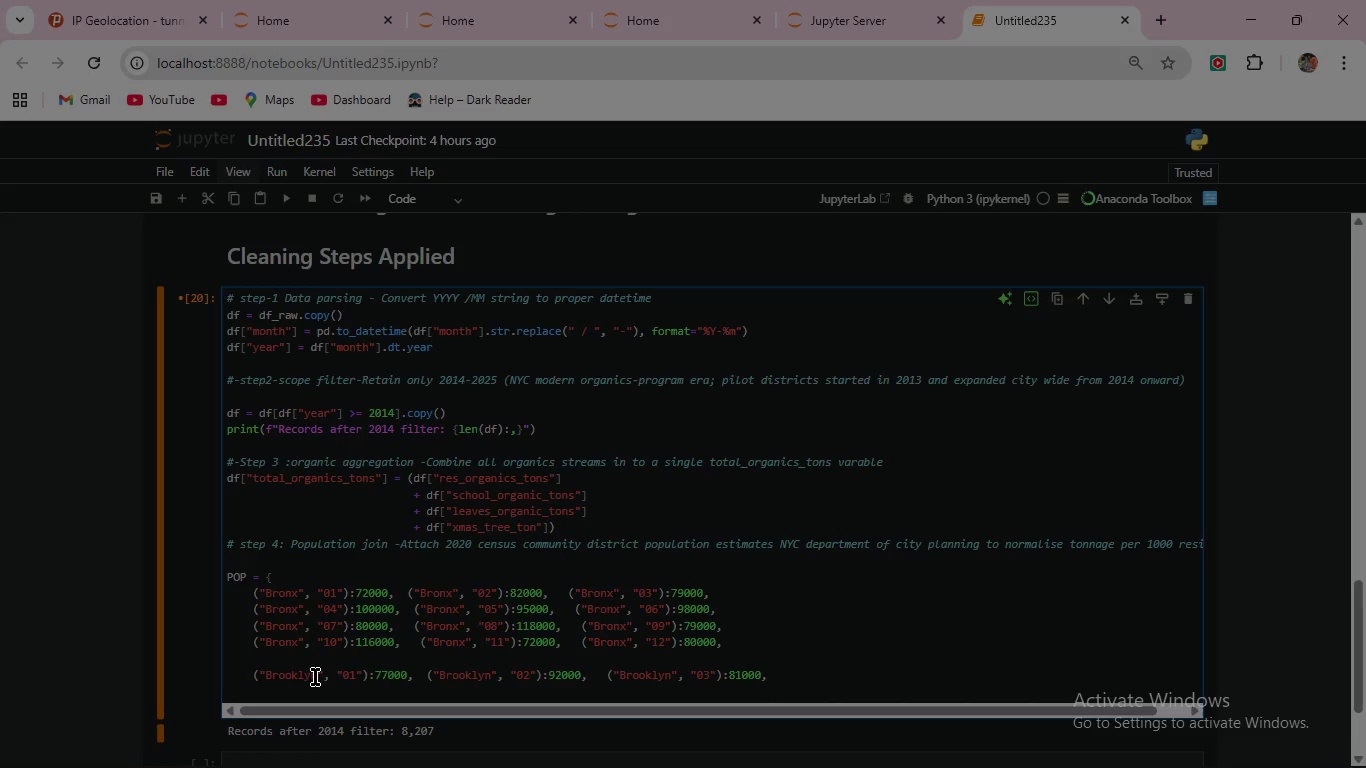 
key(Enter)
 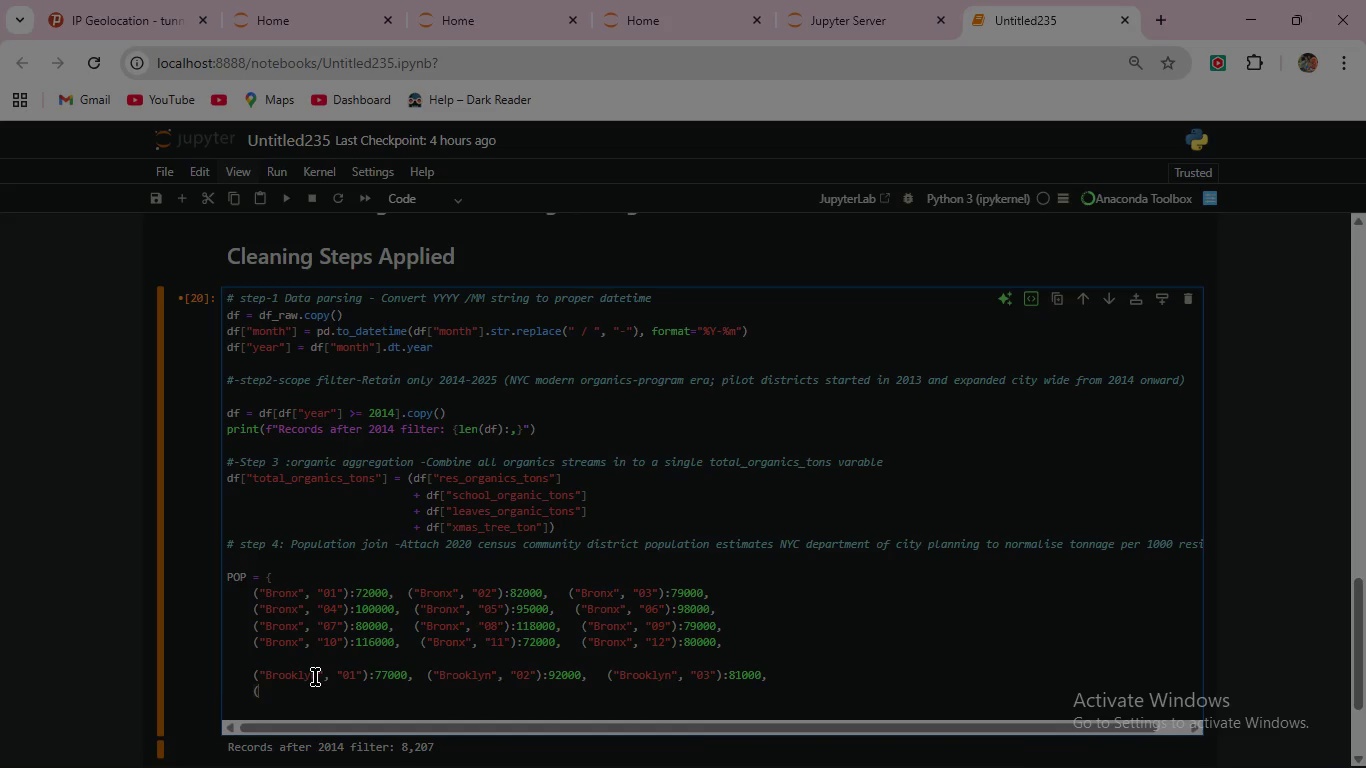 
type(("Broo)
 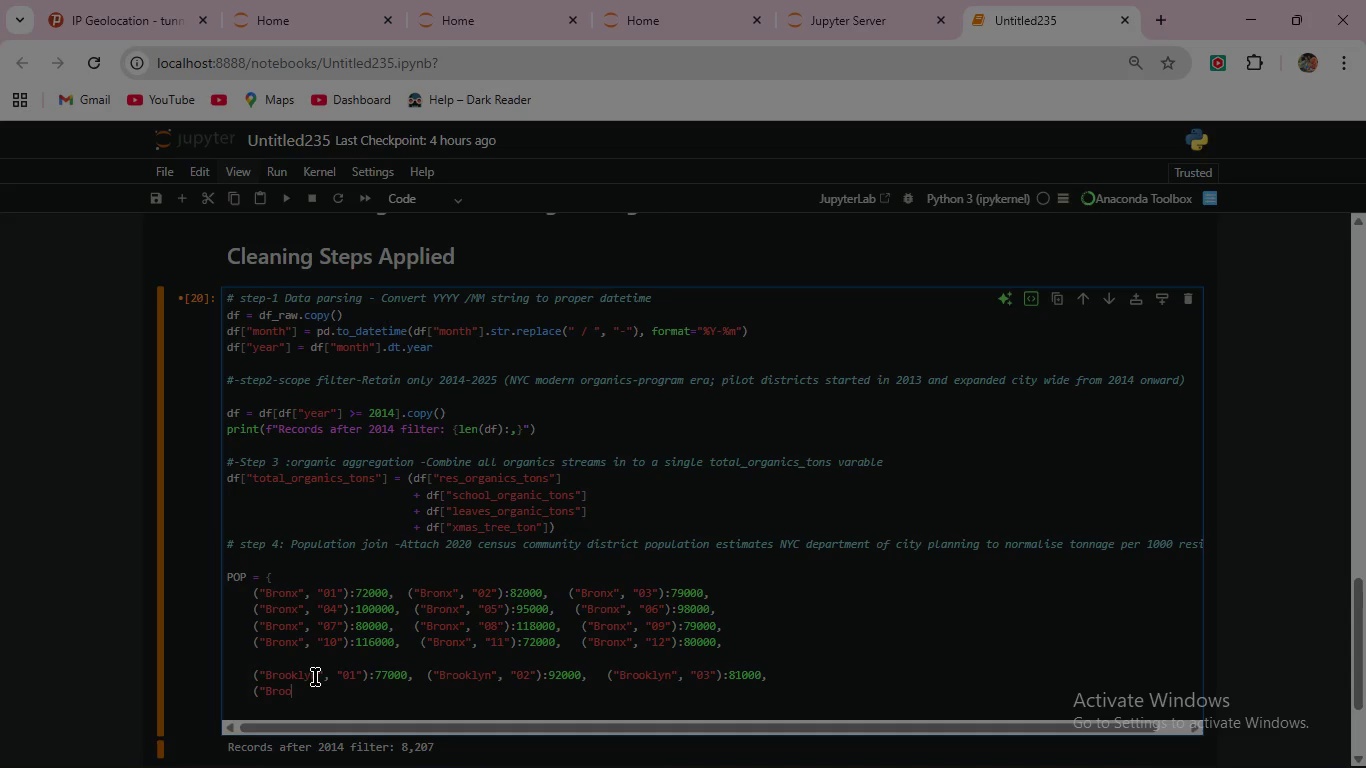 
wait(7.67)
 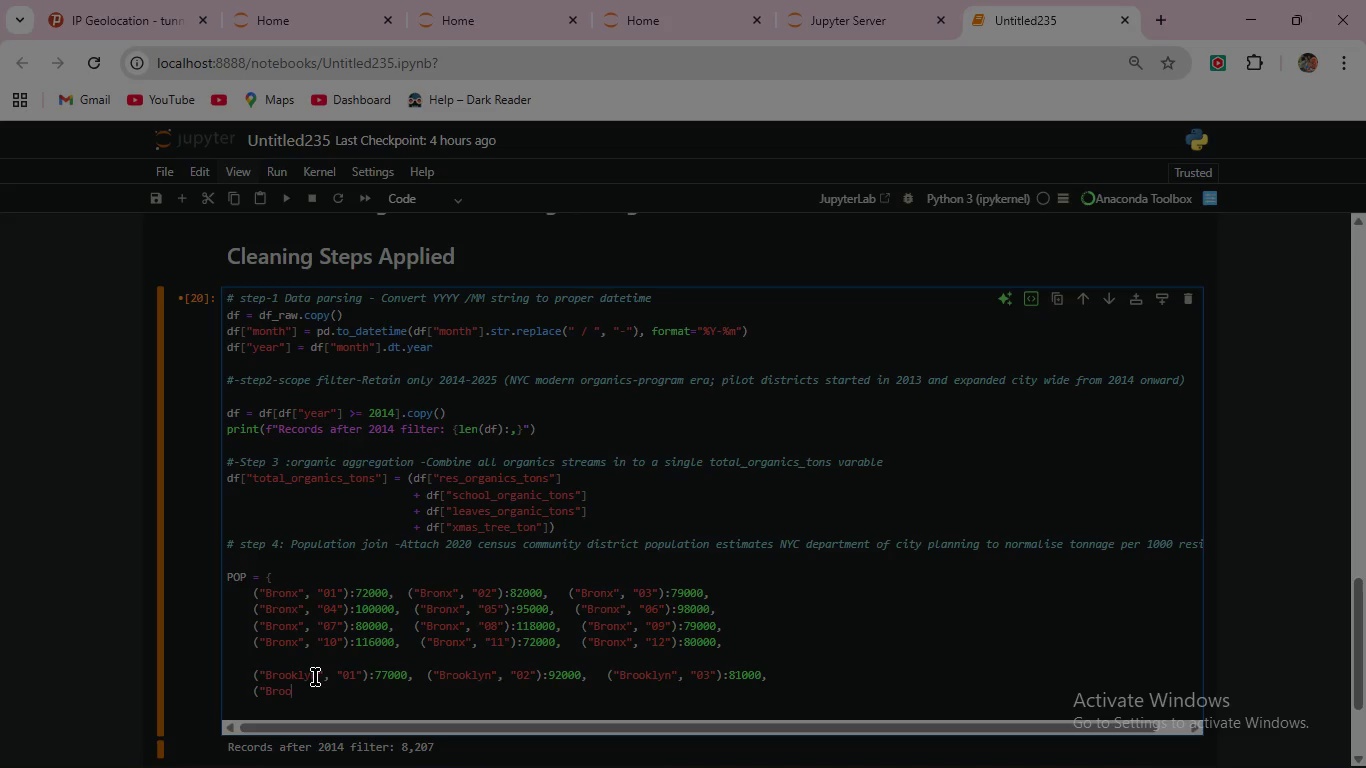 
type(klyn")
 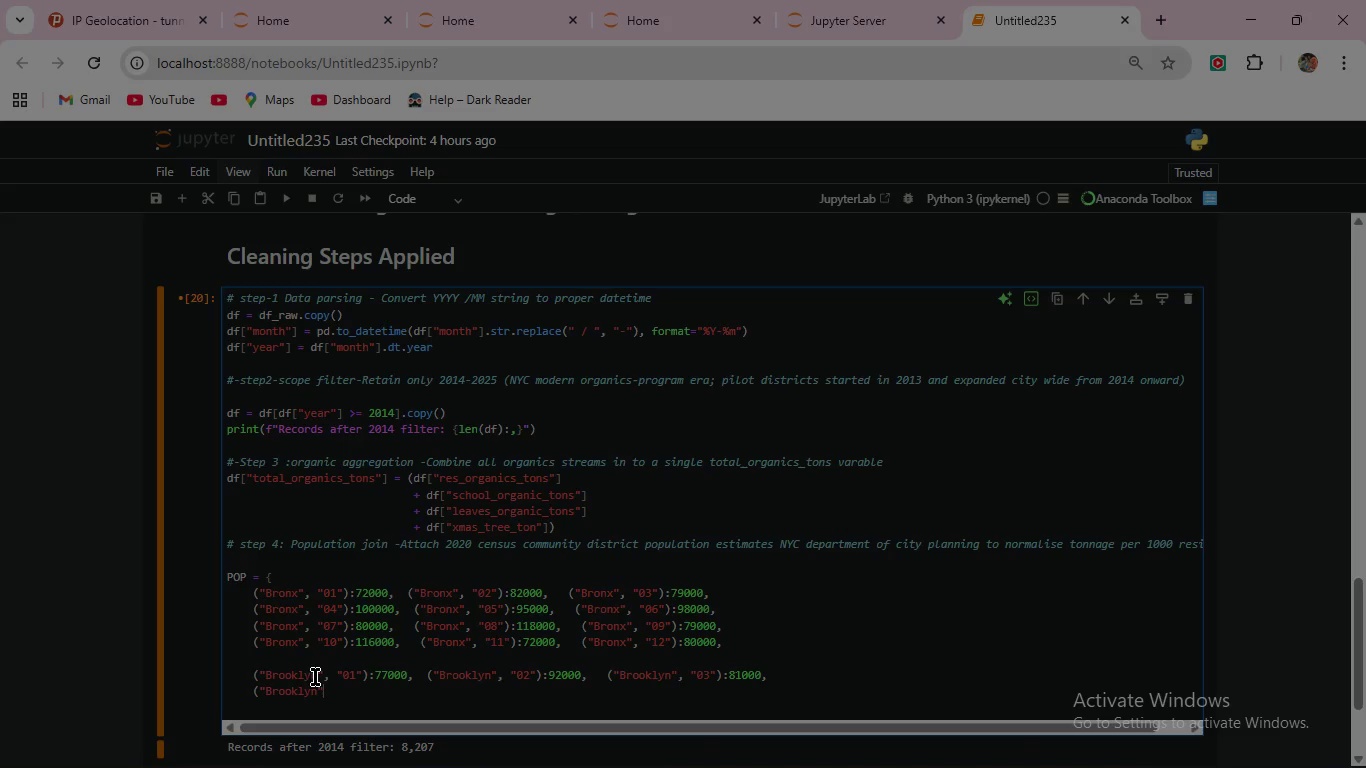 
wait(14.06)
 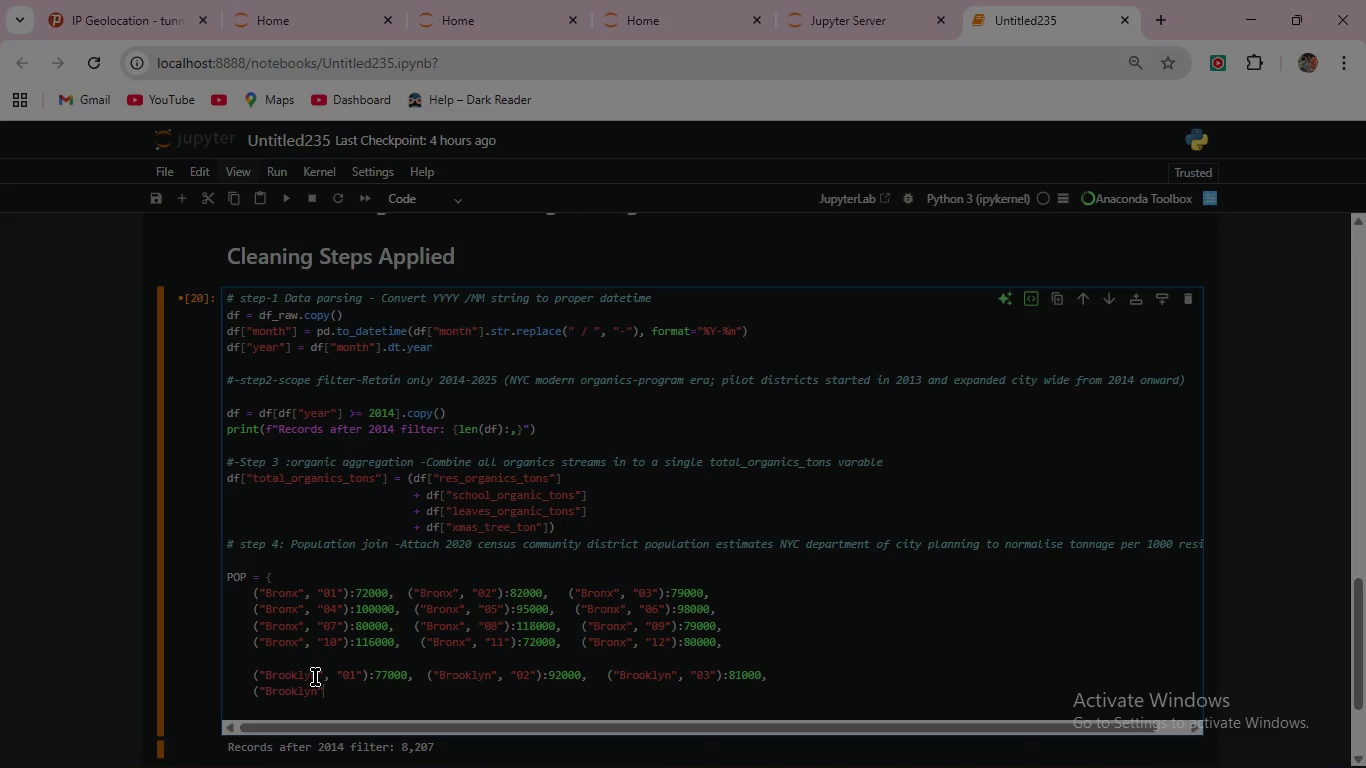 
type(, "04)
 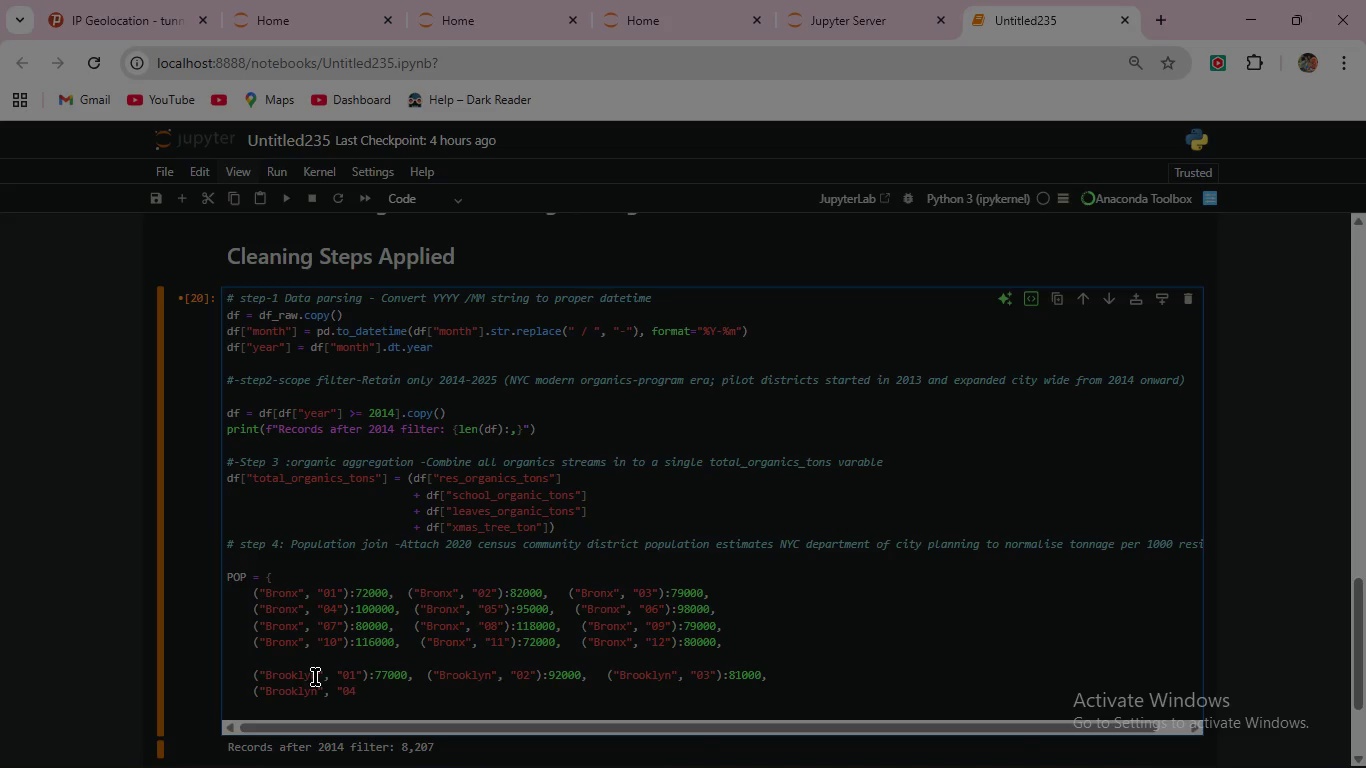 
type("):104000,  (")
 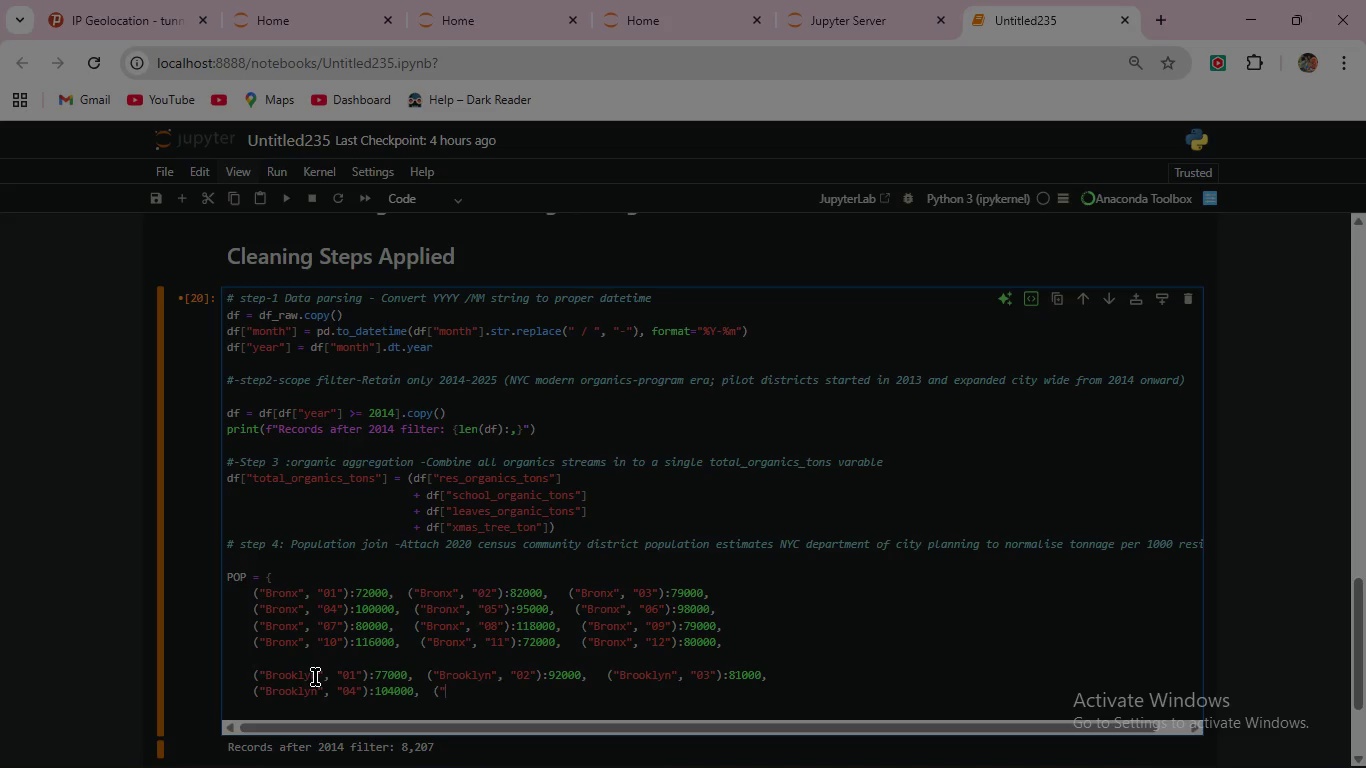 
wait(8.3)
 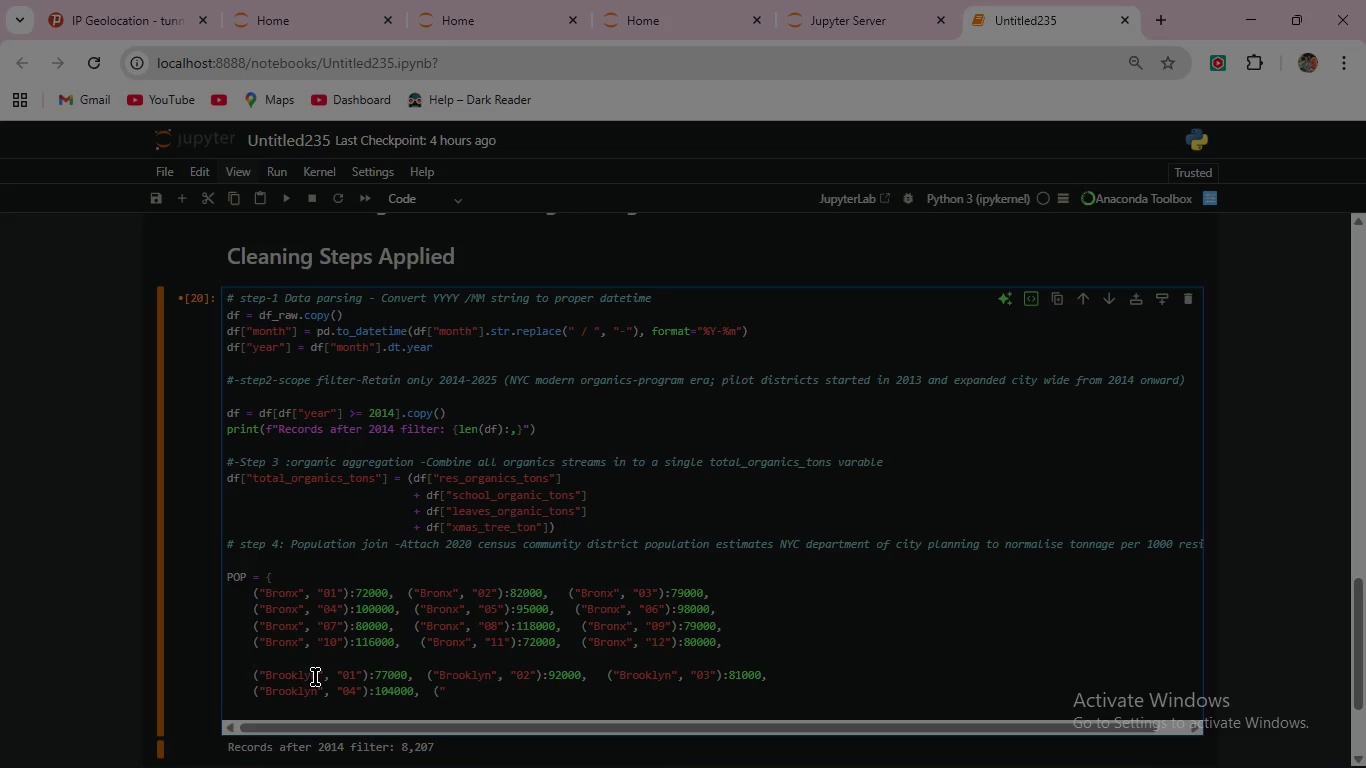 
key(Shift+B)